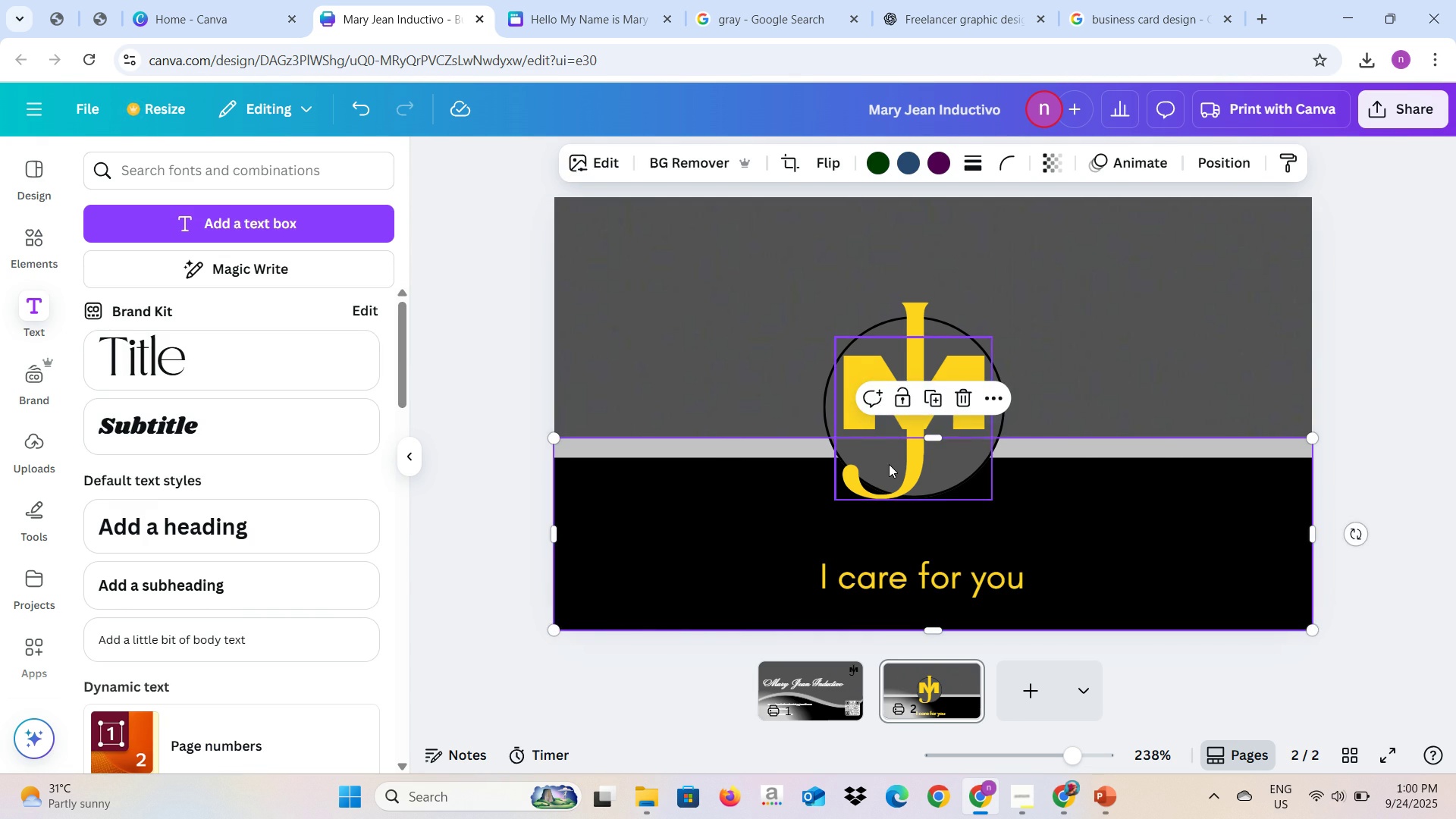 
left_click([889, 464])
 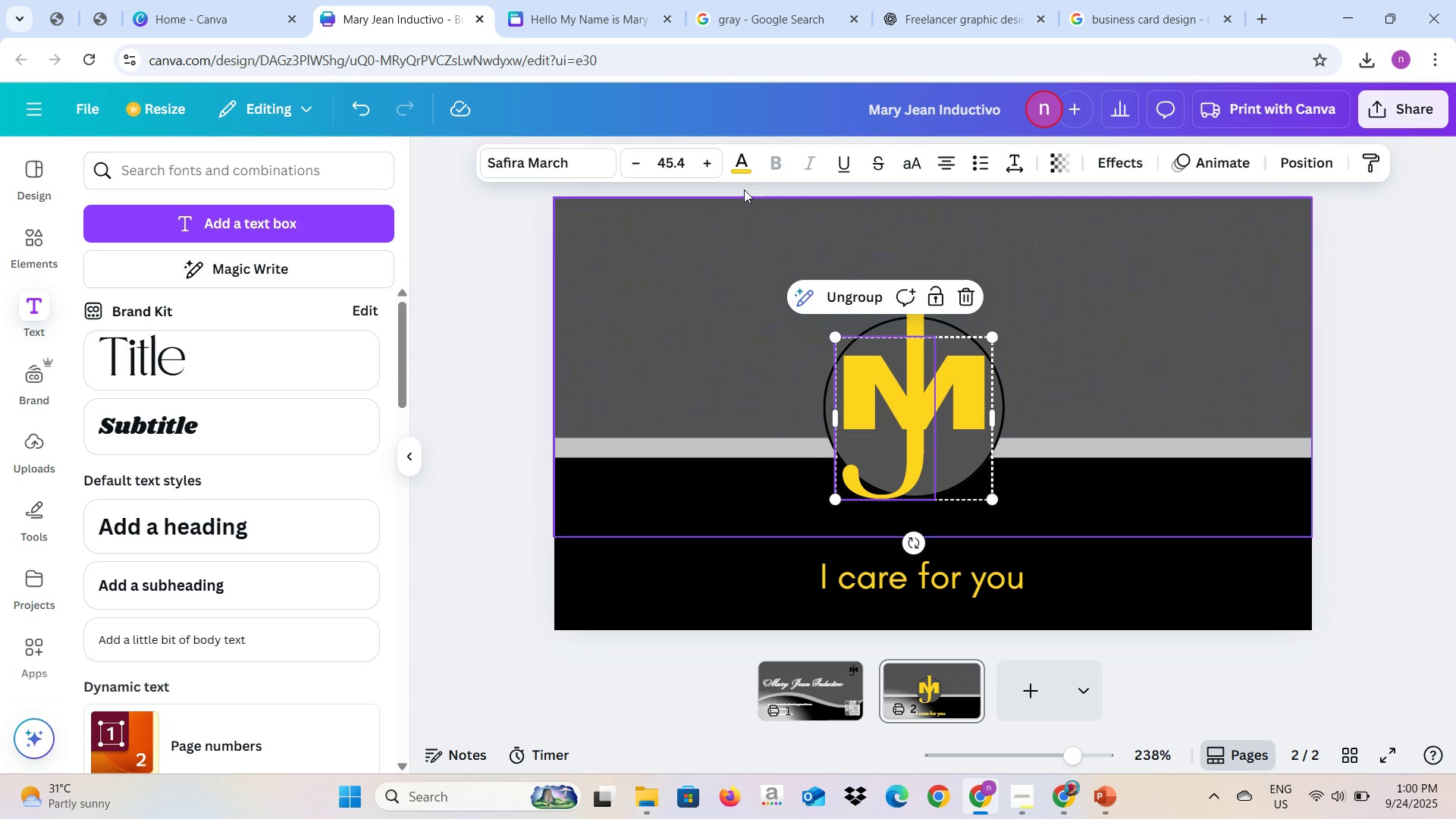 
left_click([745, 166])
 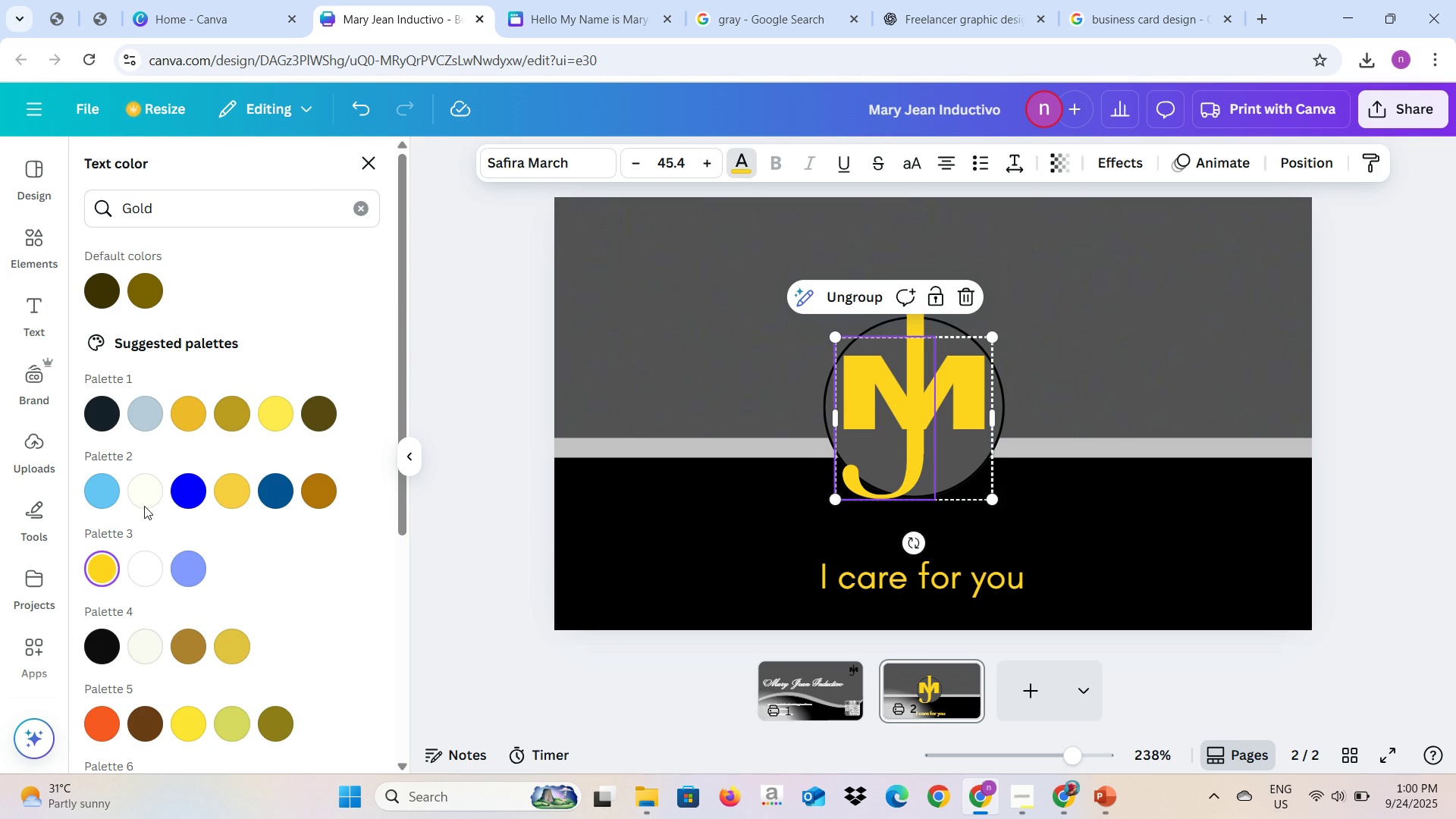 
left_click([147, 498])
 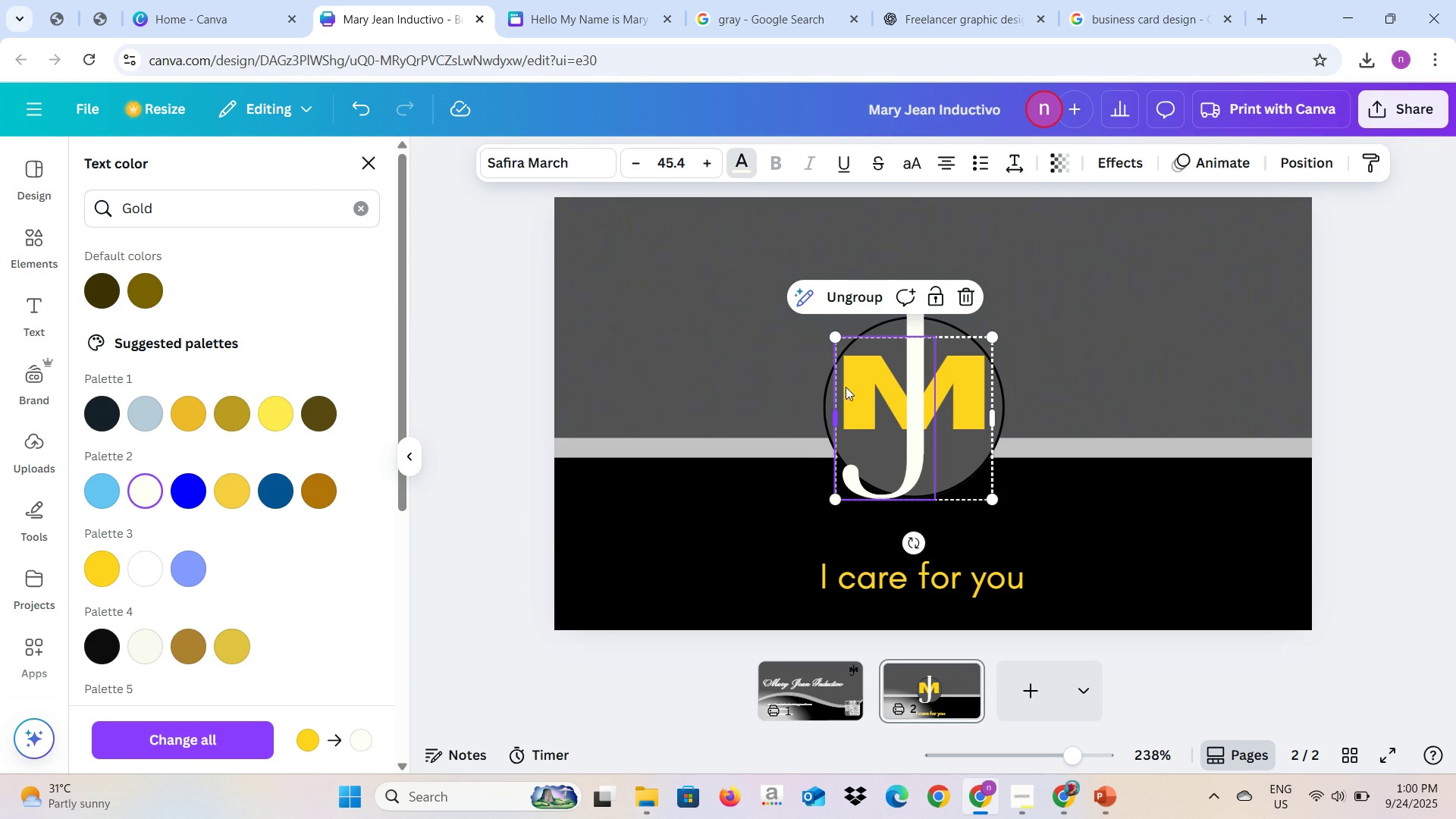 
left_click([860, 399])
 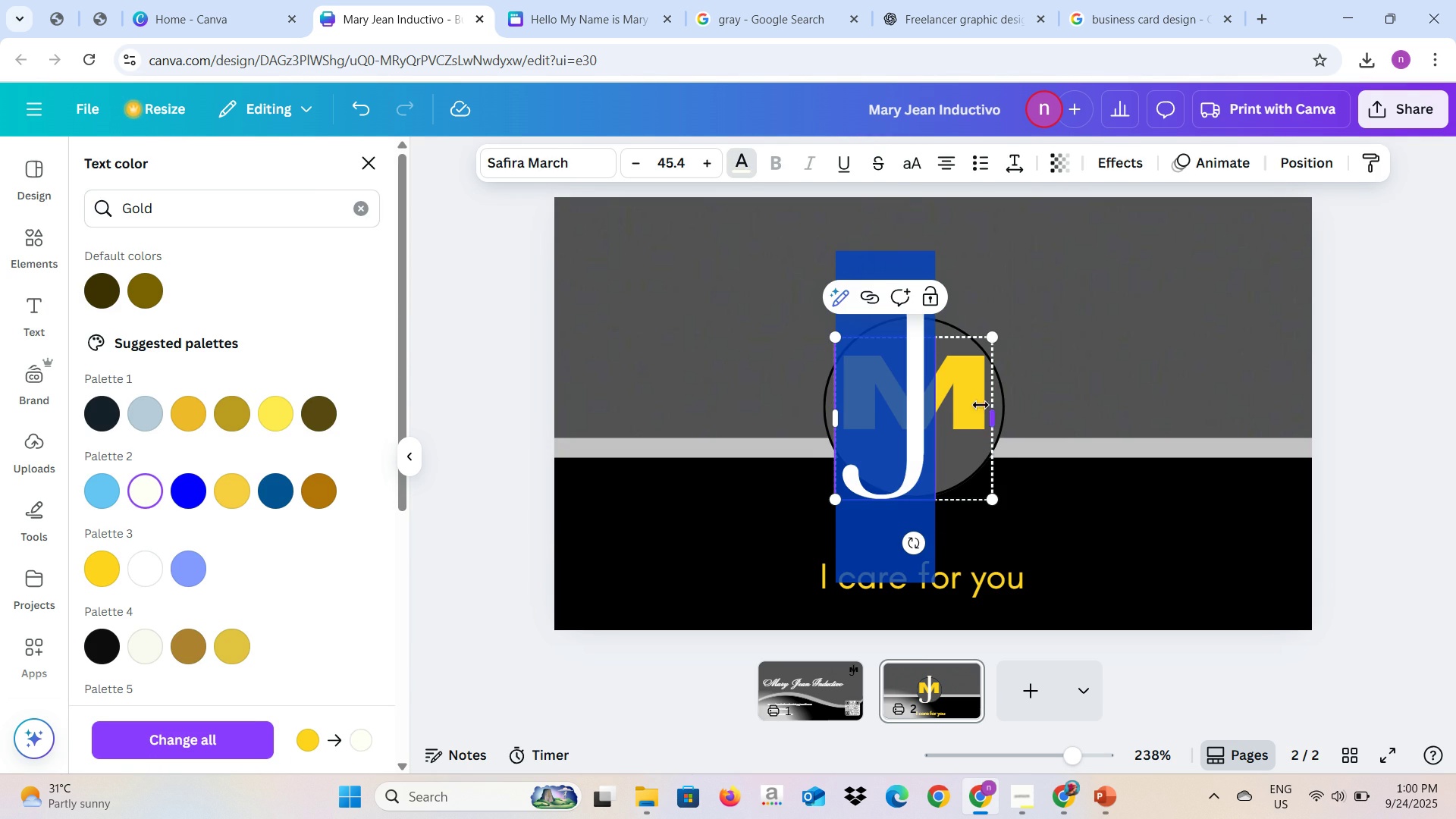 
left_click([976, 405])
 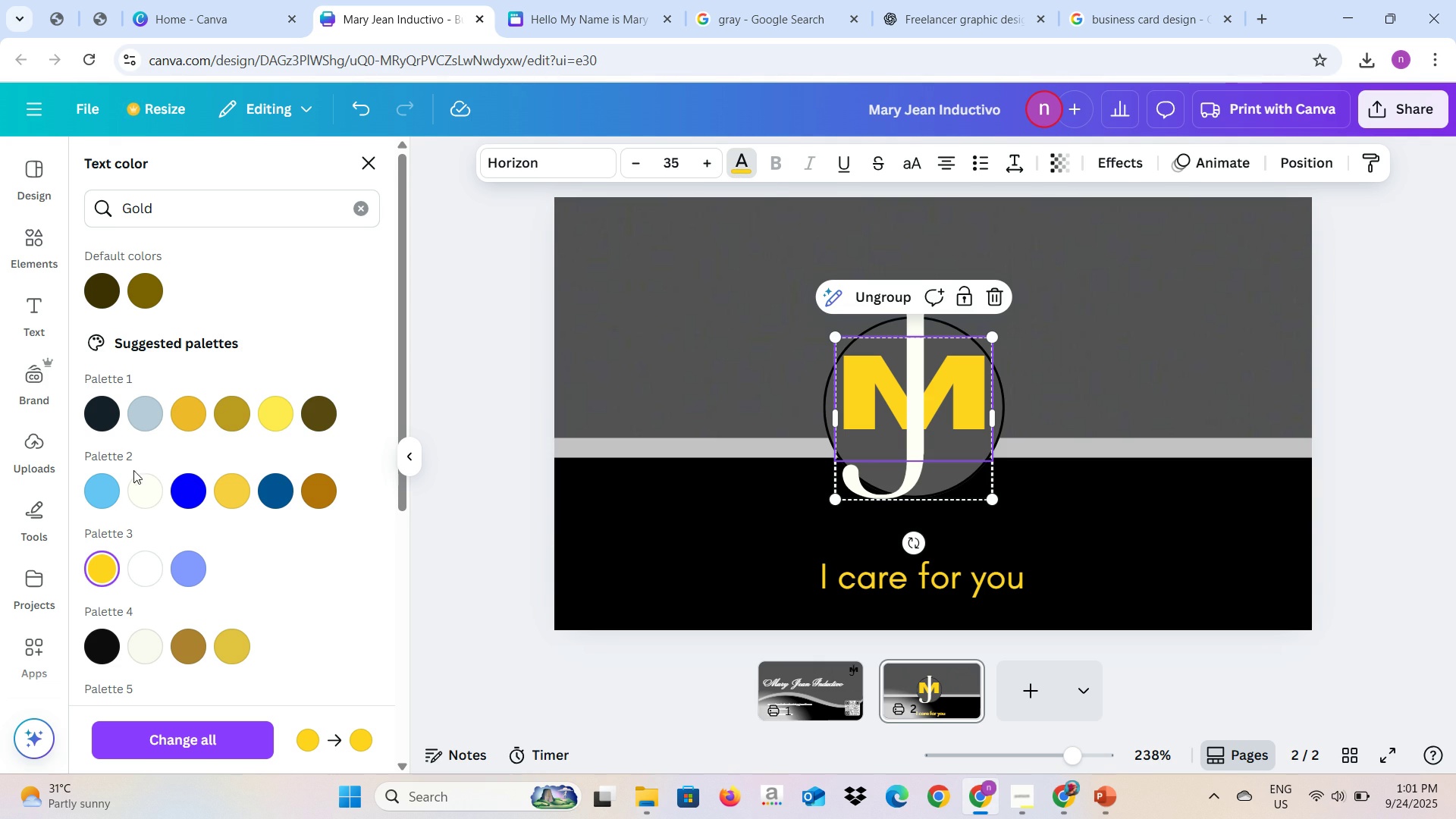 
left_click([136, 492])
 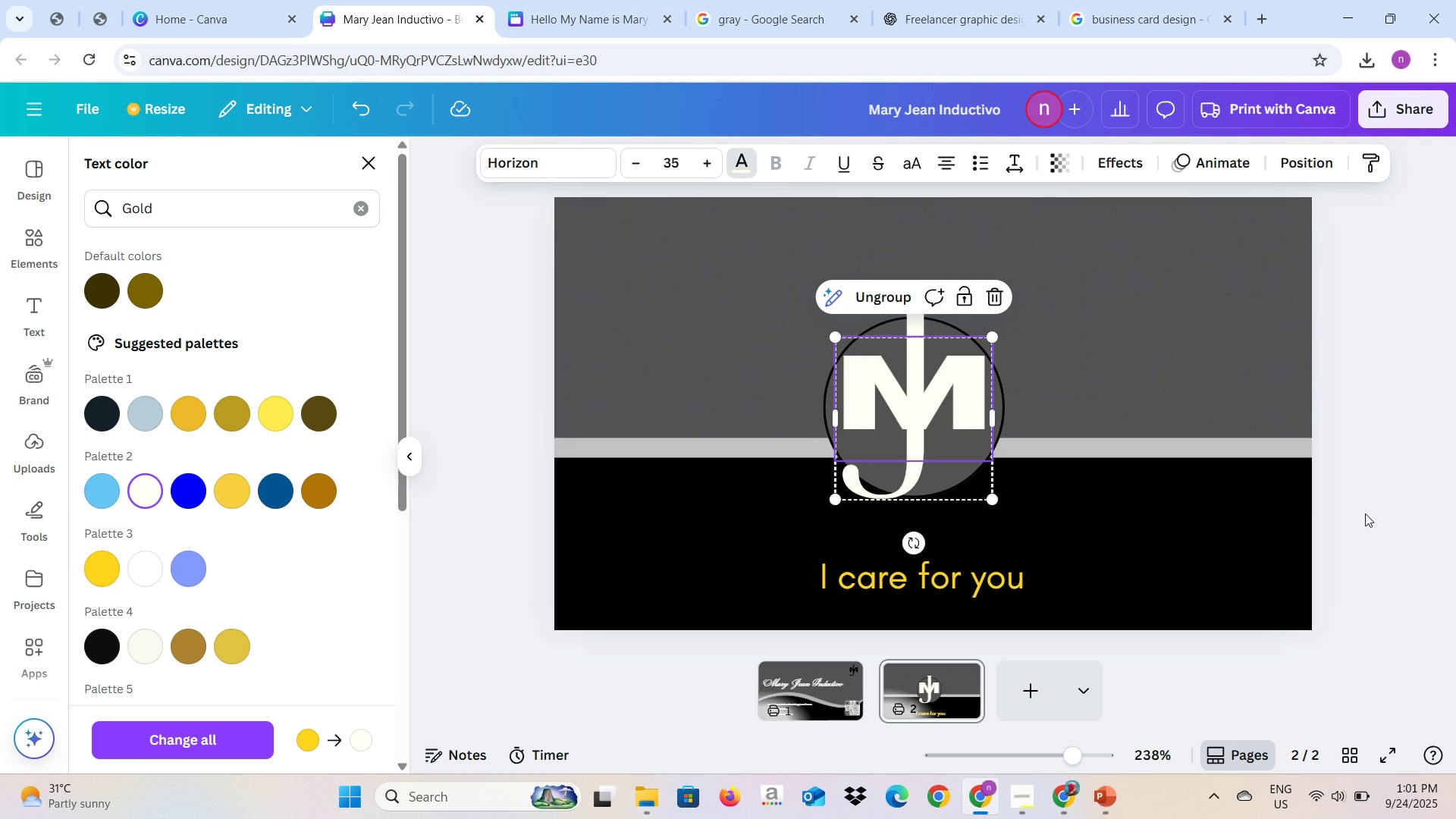 
left_click([1376, 511])
 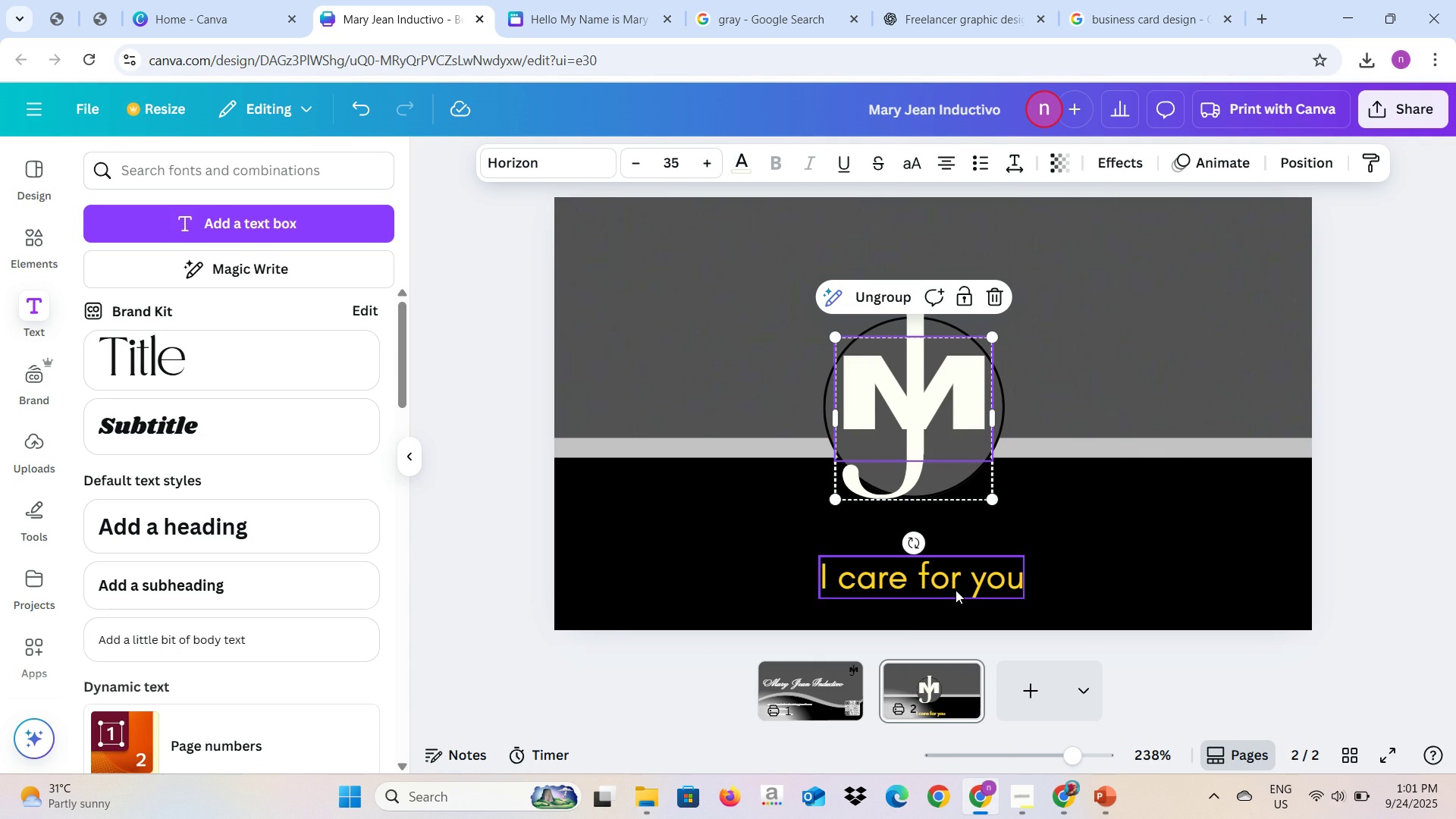 
left_click([956, 589])
 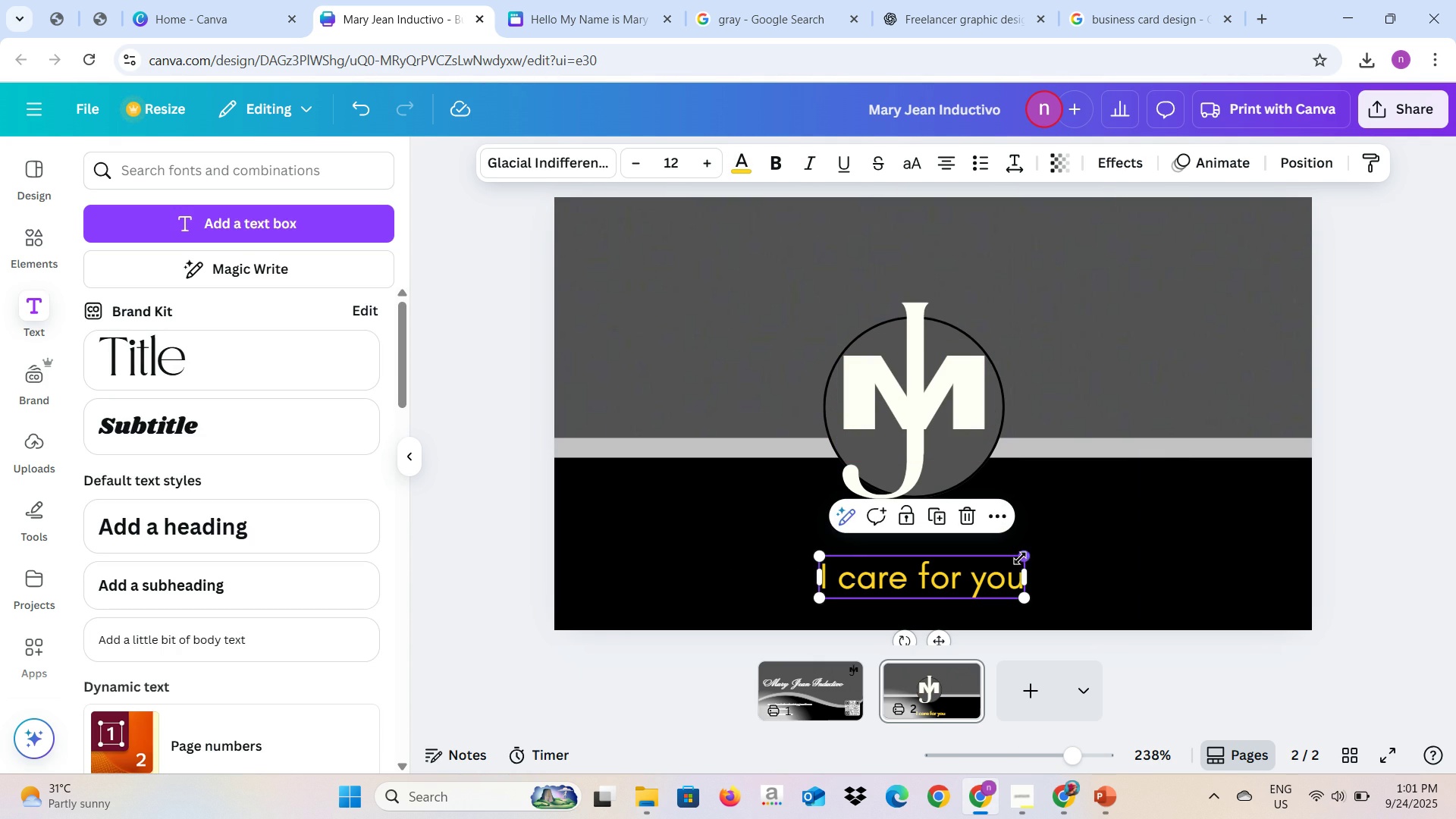 
left_click_drag(start_coordinate=[1021, 558], to_coordinate=[962, 602])
 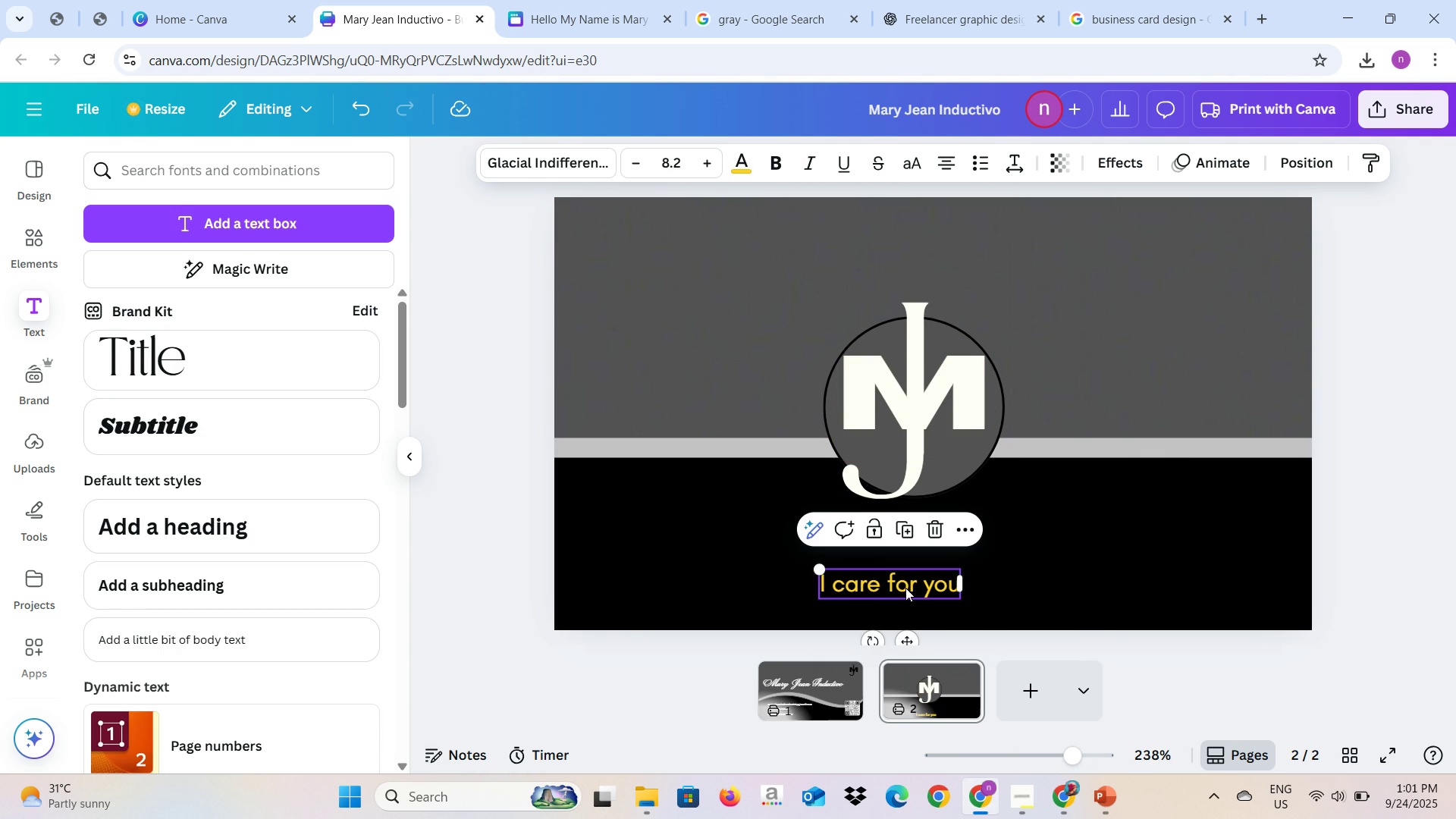 
left_click_drag(start_coordinate=[905, 588], to_coordinate=[935, 590])
 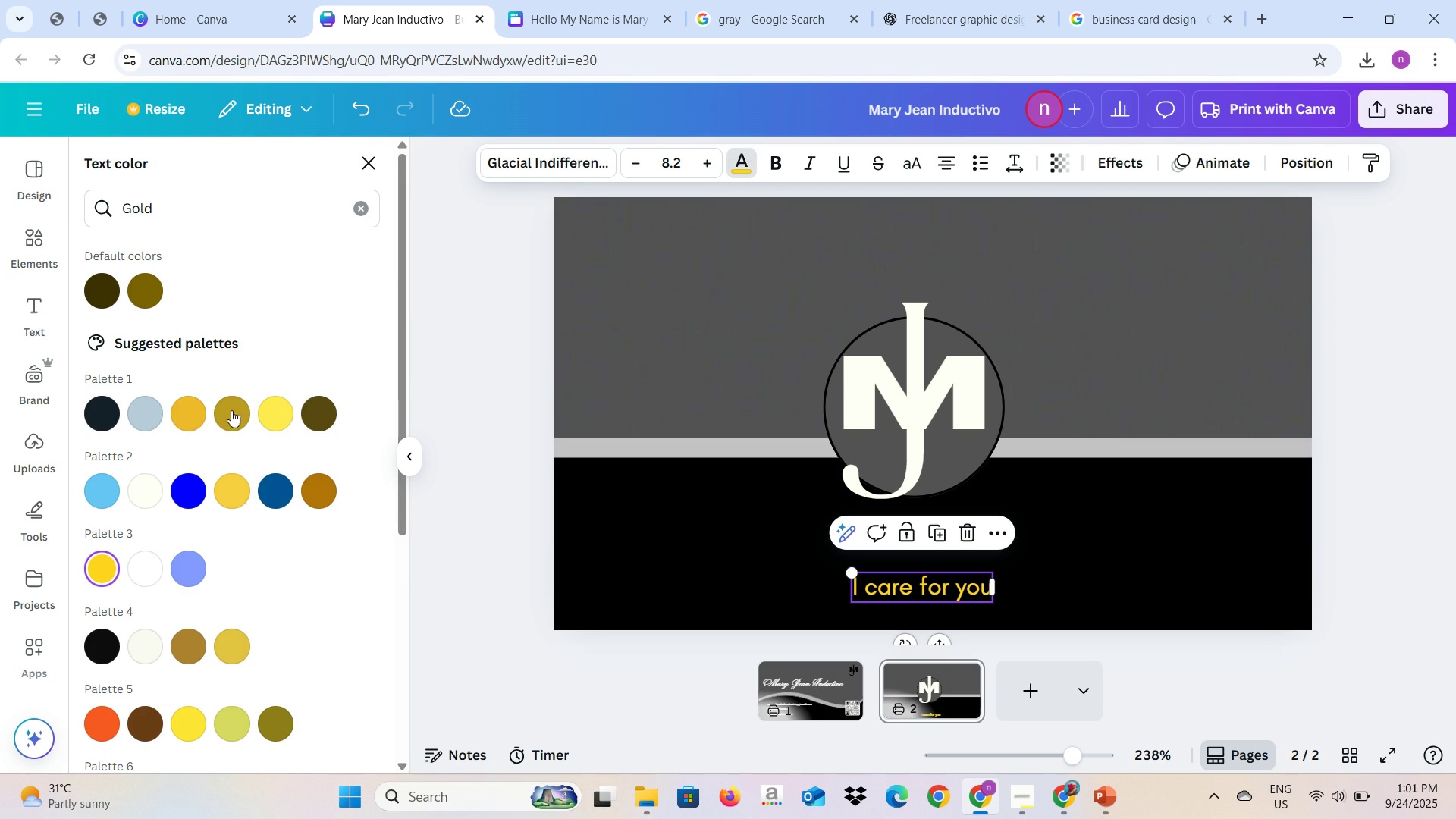 
left_click([145, 486])
 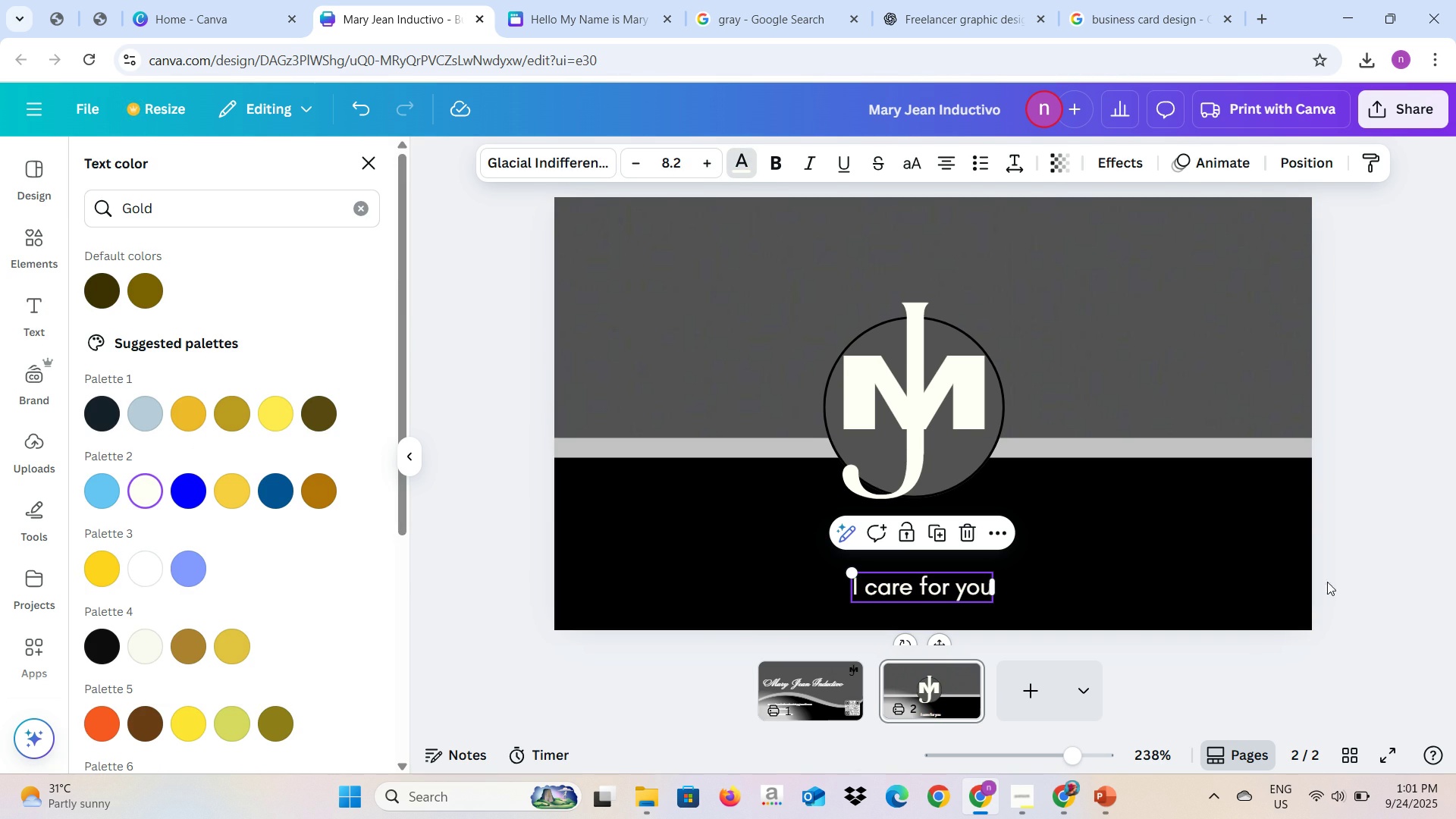 
left_click([1340, 570])
 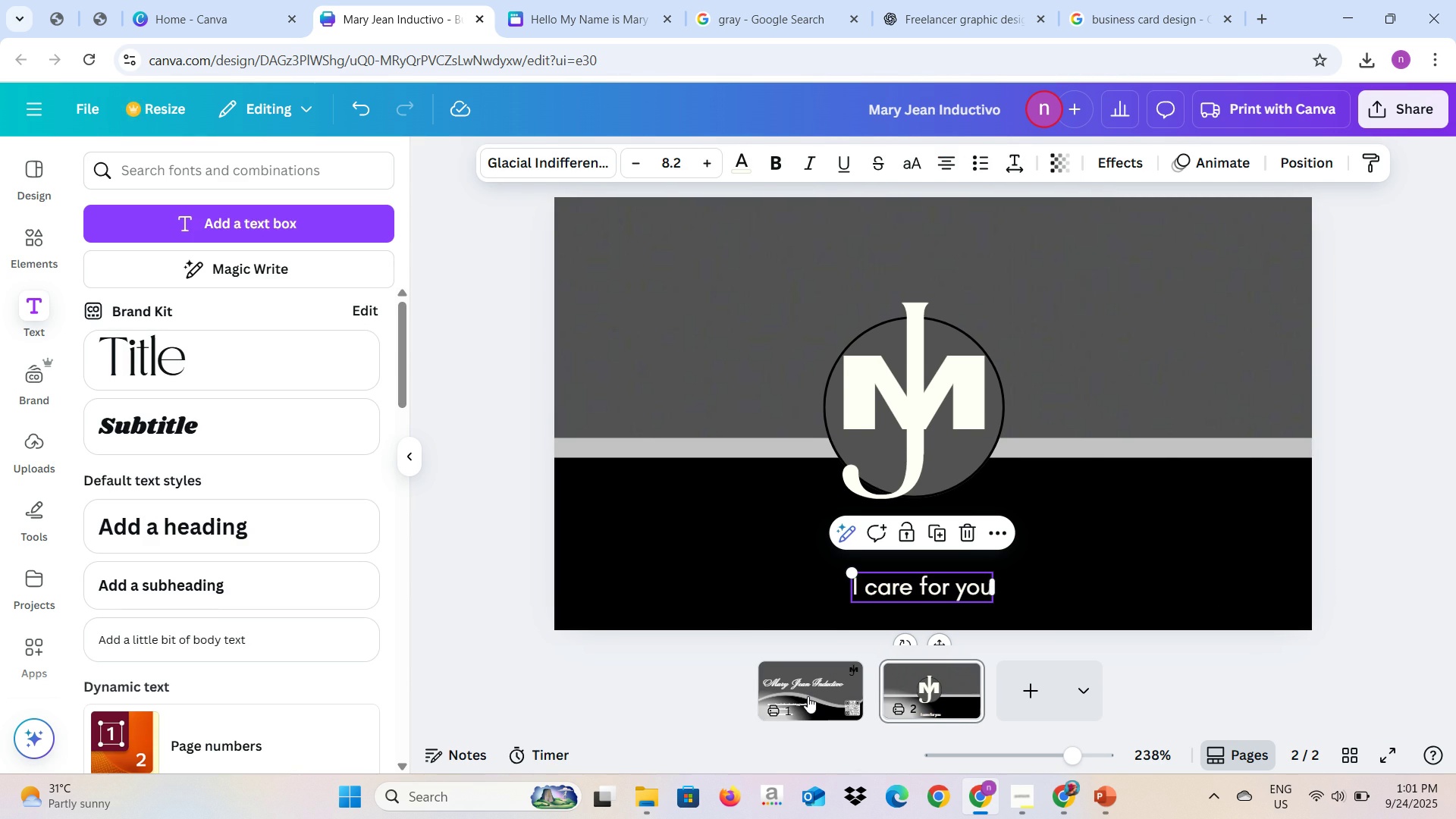 
left_click([808, 696])
 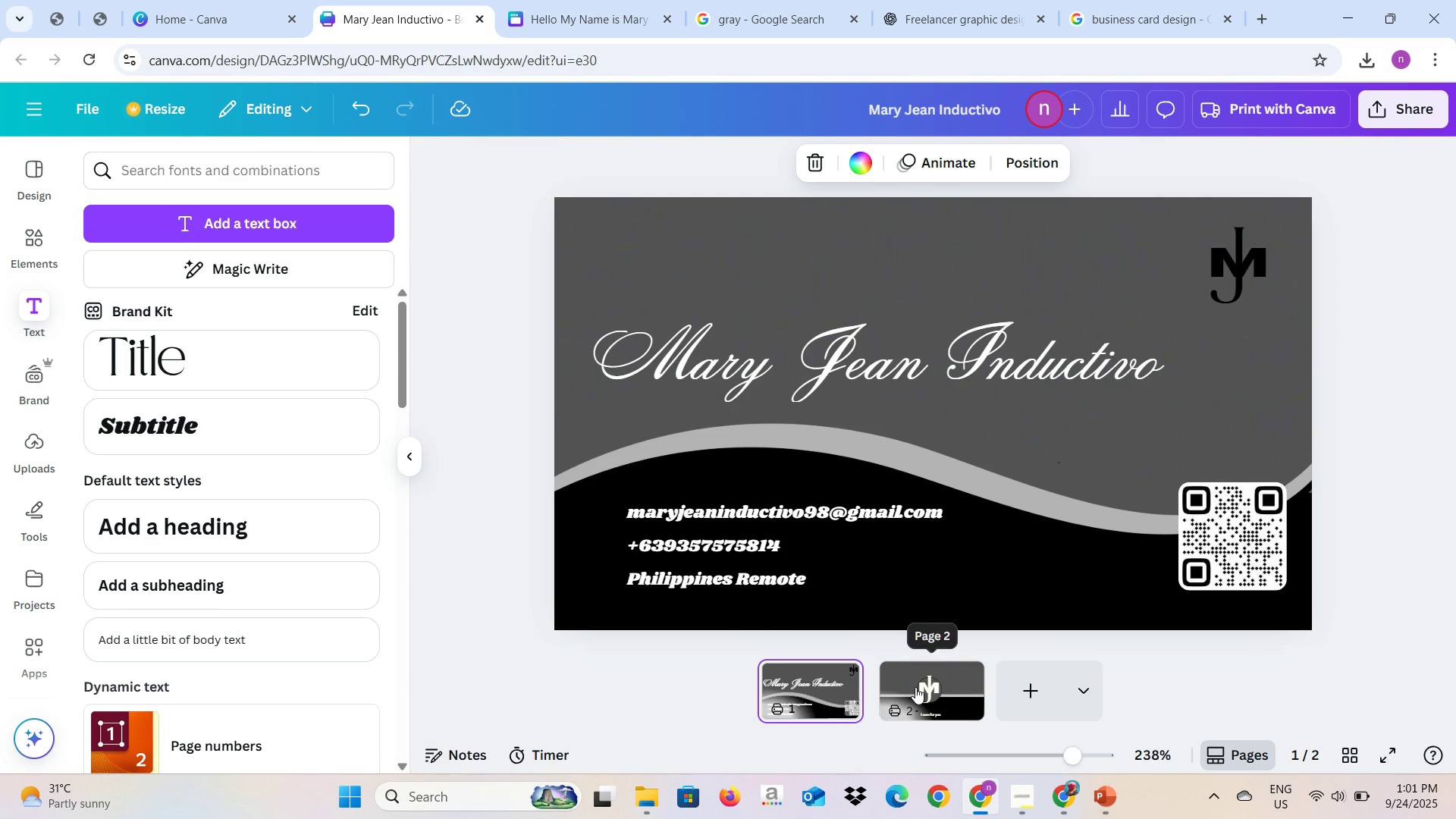 
left_click([915, 687])
 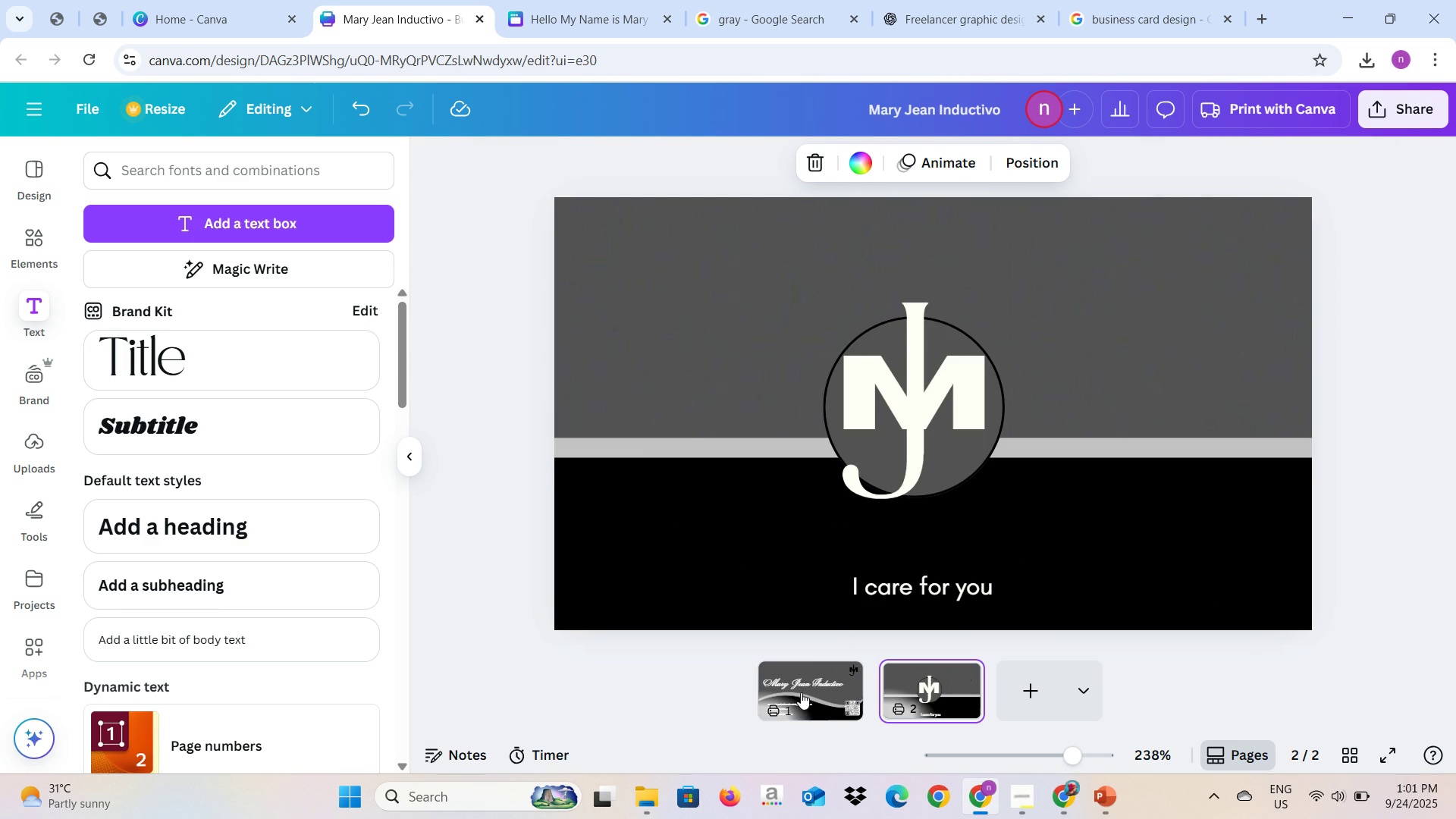 
left_click([801, 692])
 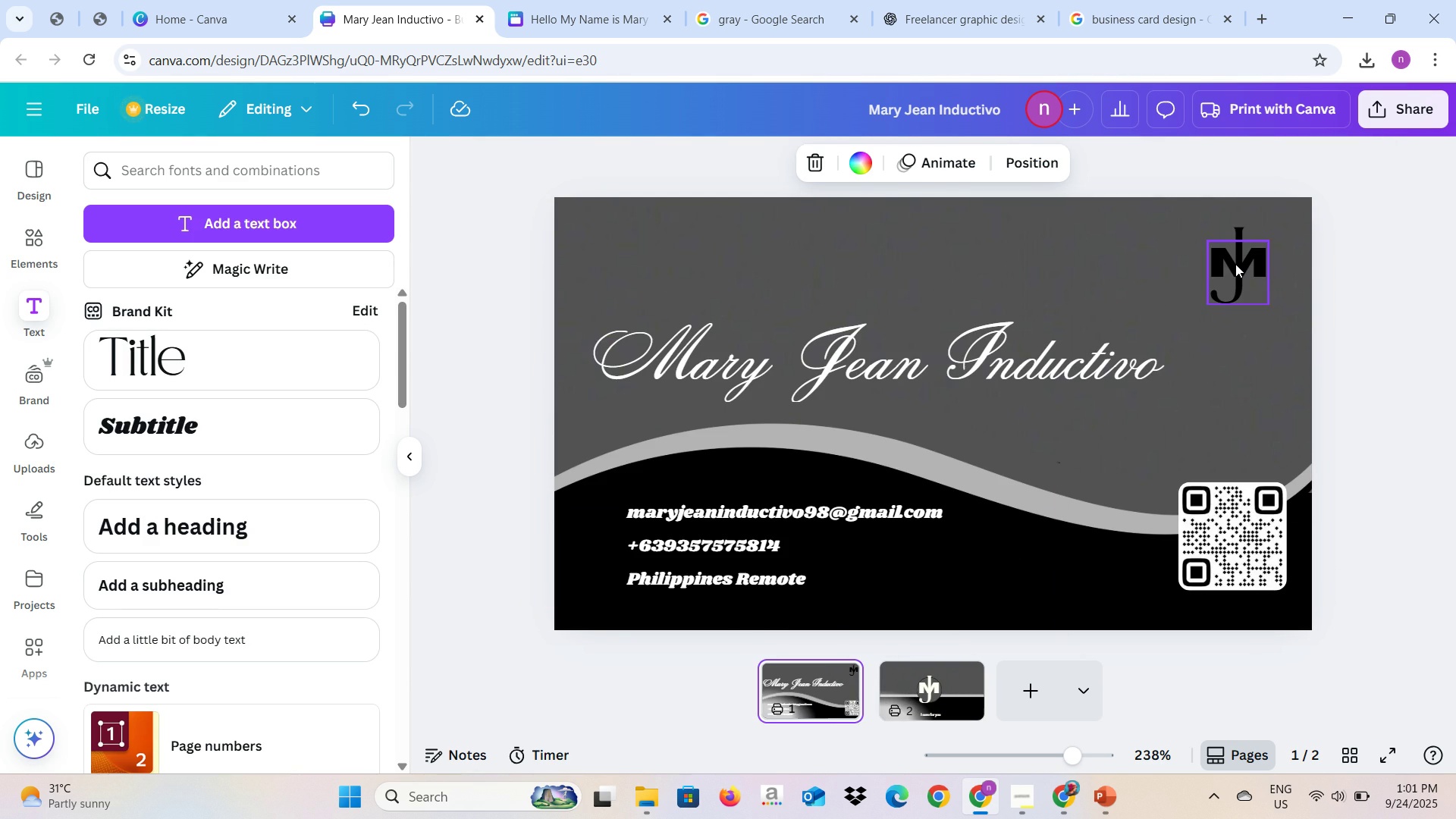 
left_click([1235, 264])
 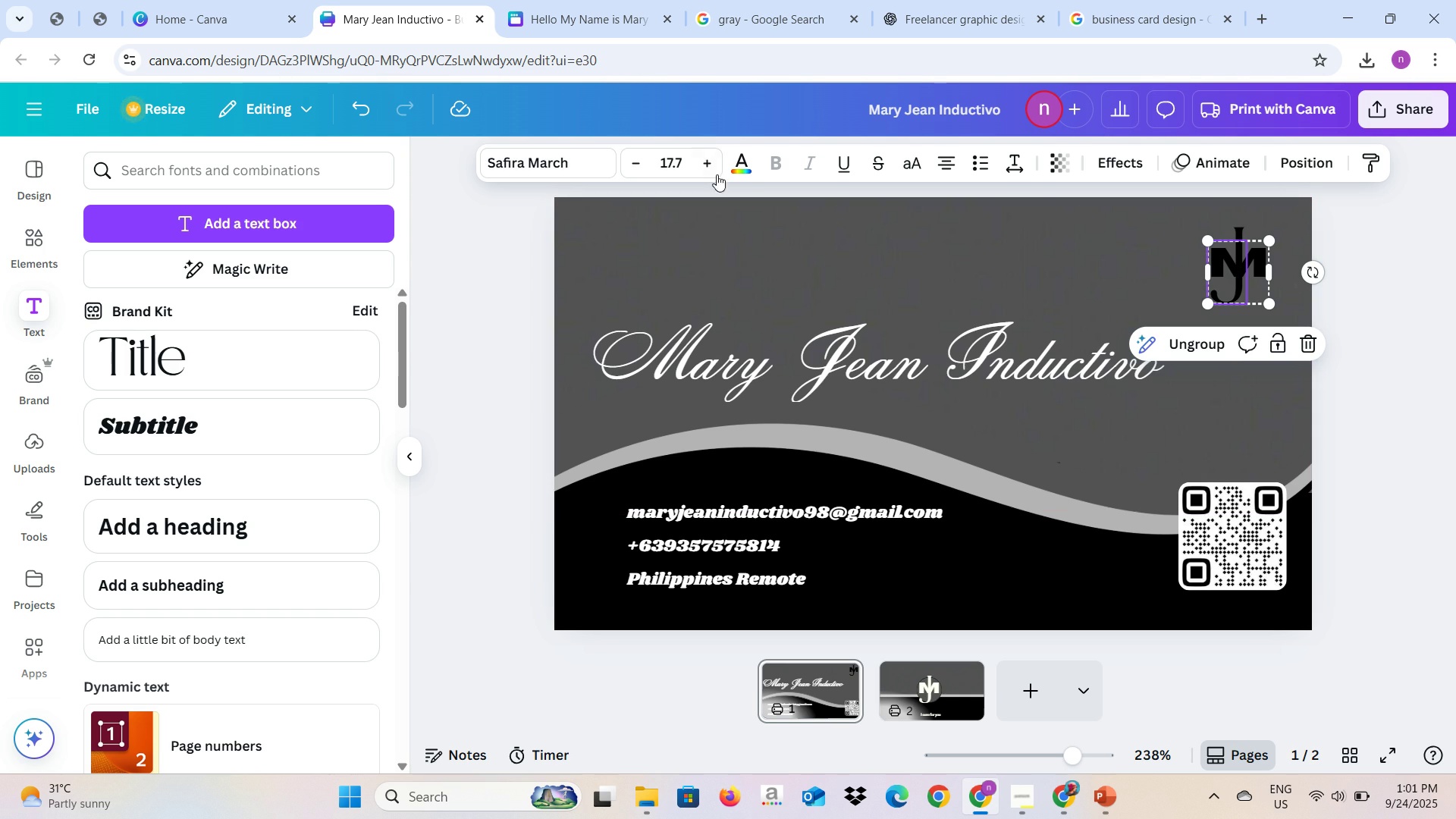 
left_click([739, 163])
 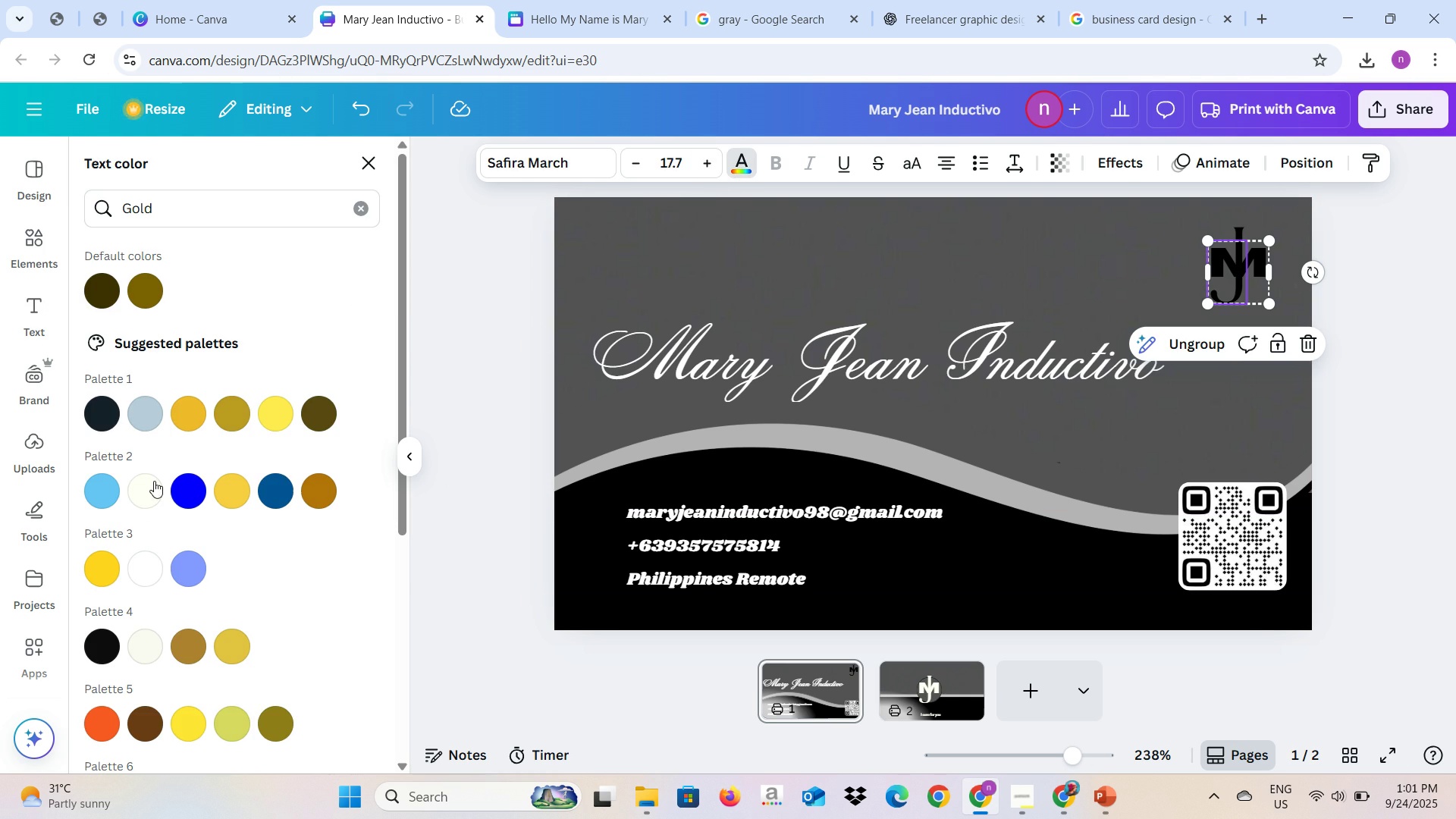 
left_click([152, 488])
 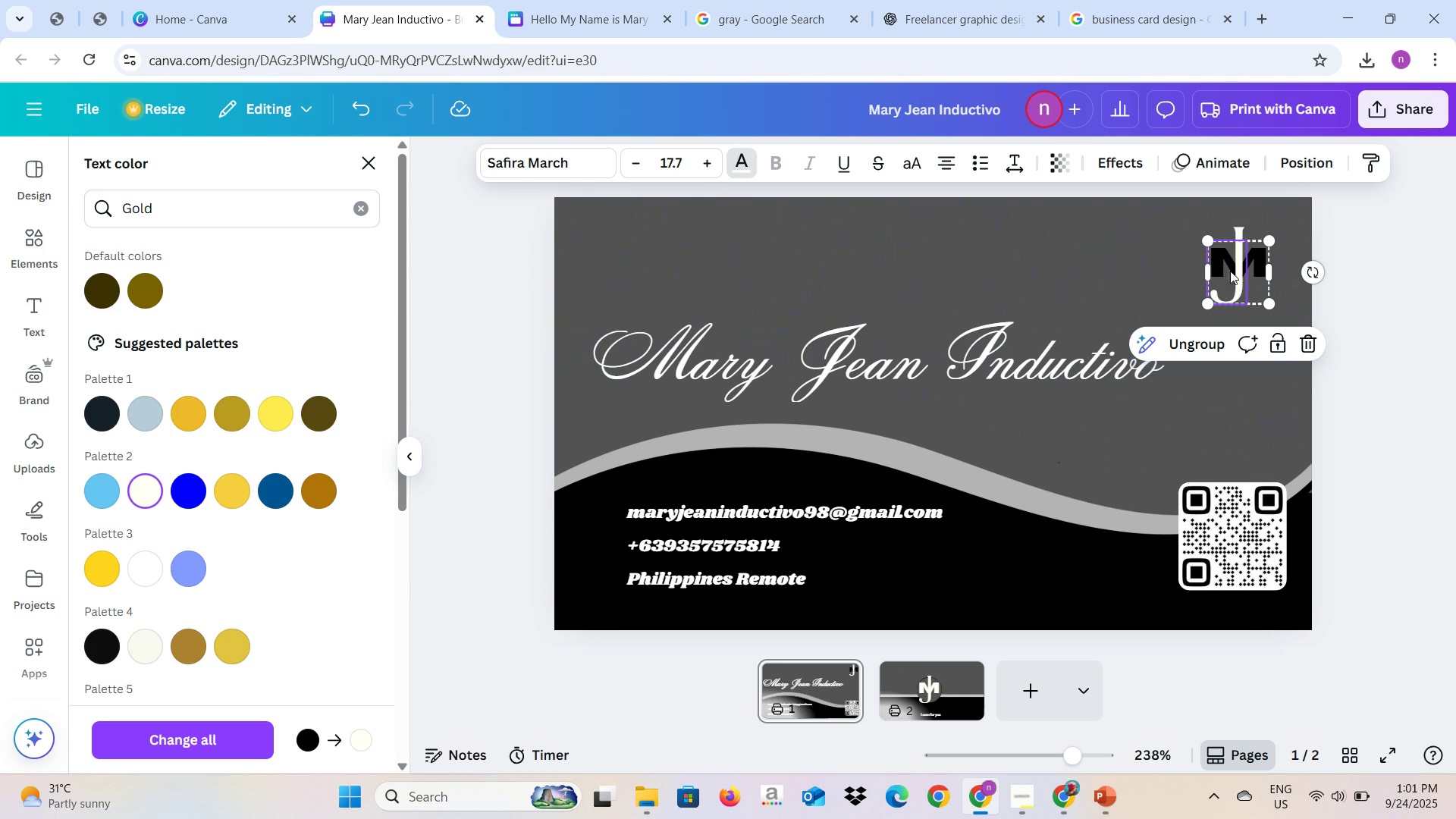 
left_click([1220, 271])
 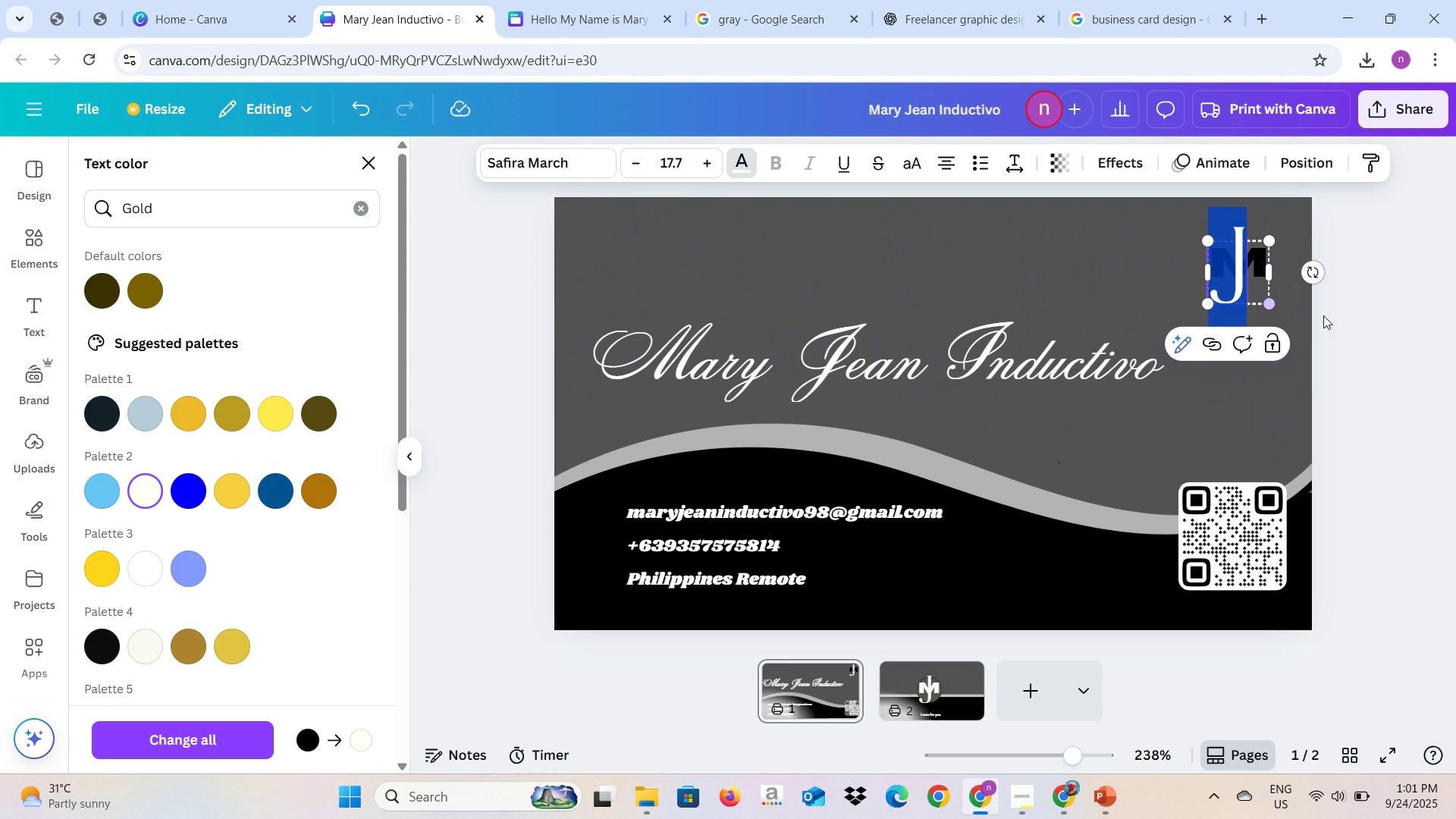 
left_click([1324, 315])
 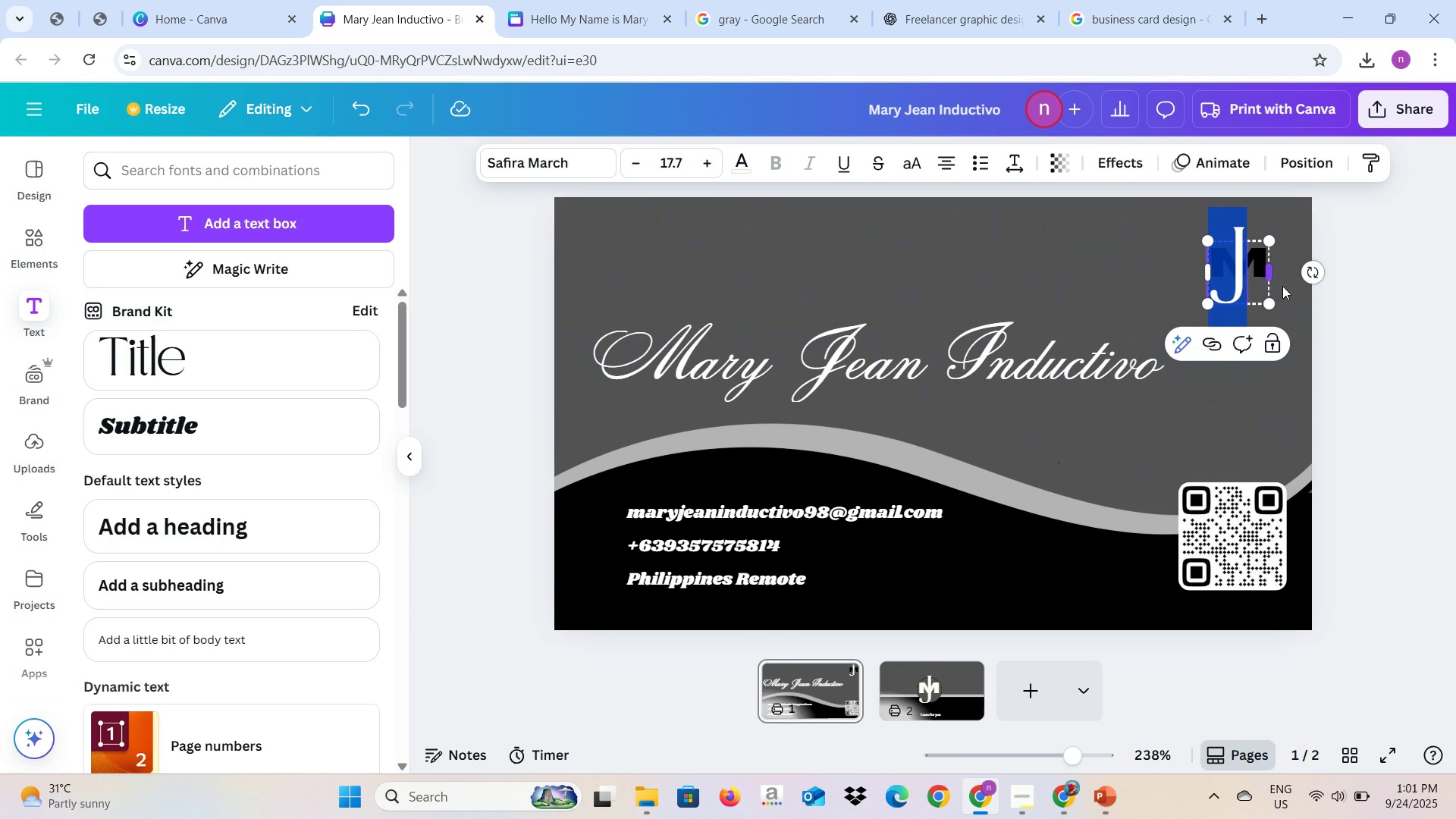 
left_click([1291, 287])
 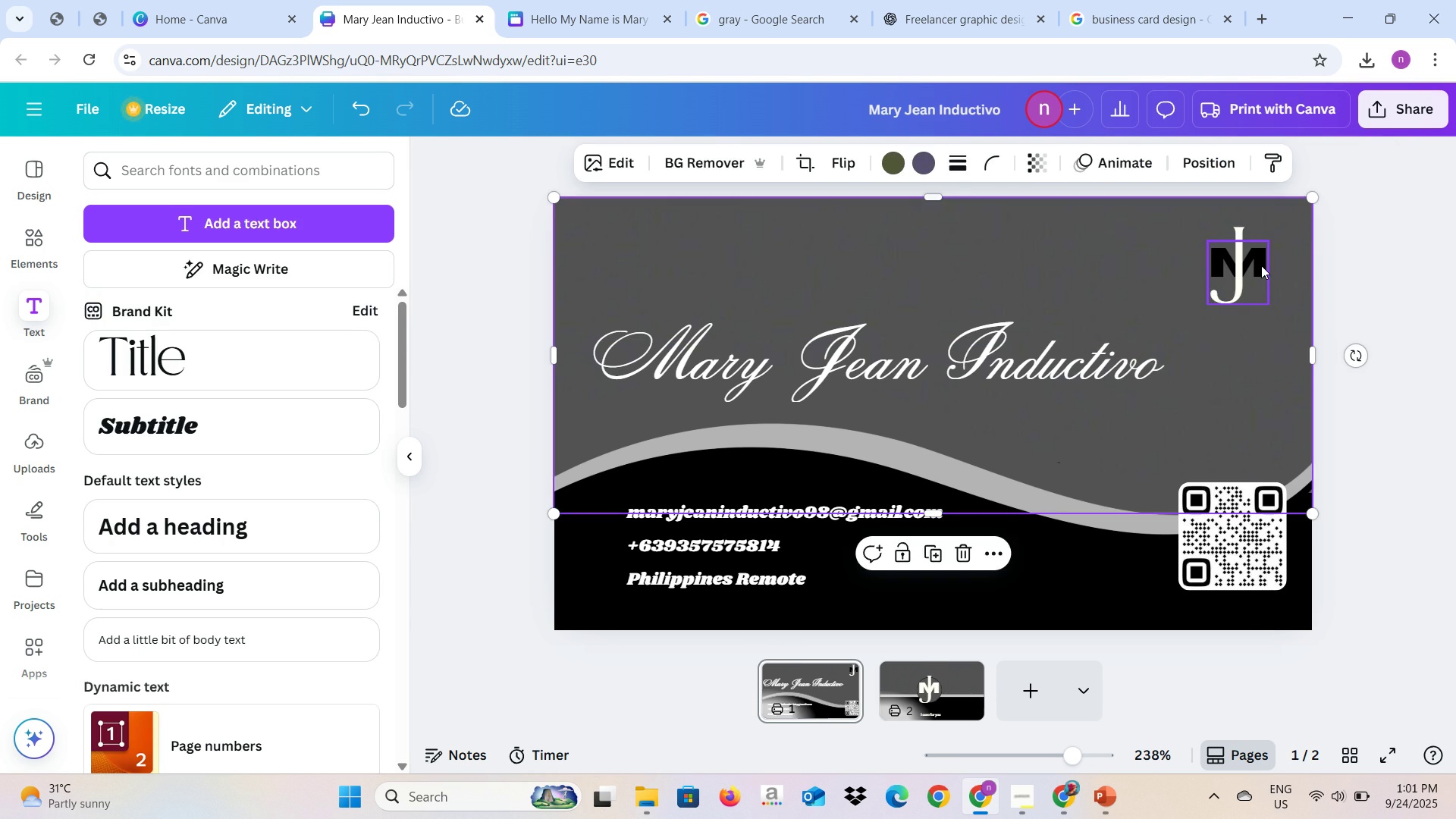 
left_click([1261, 265])
 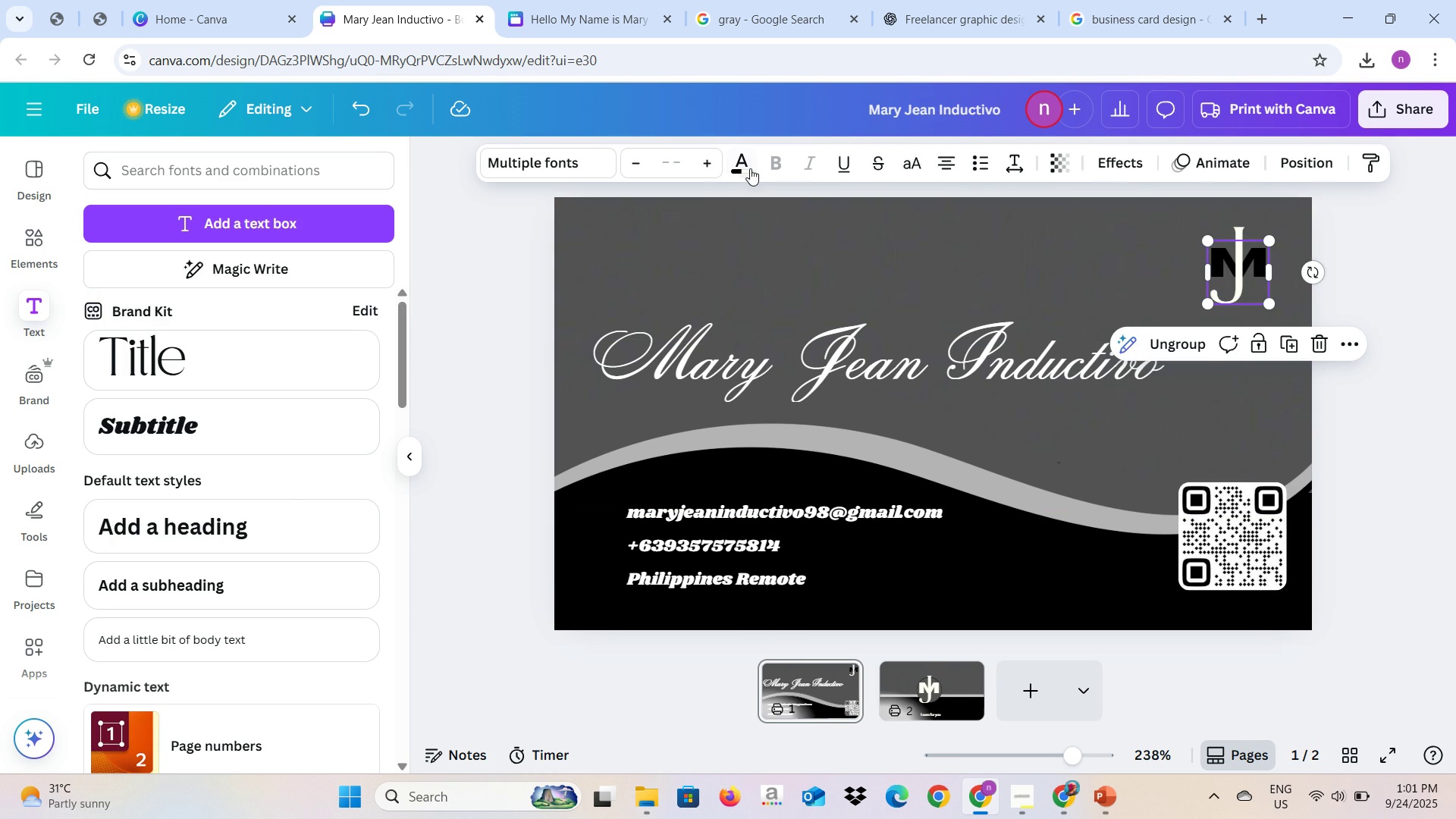 
left_click([750, 168])
 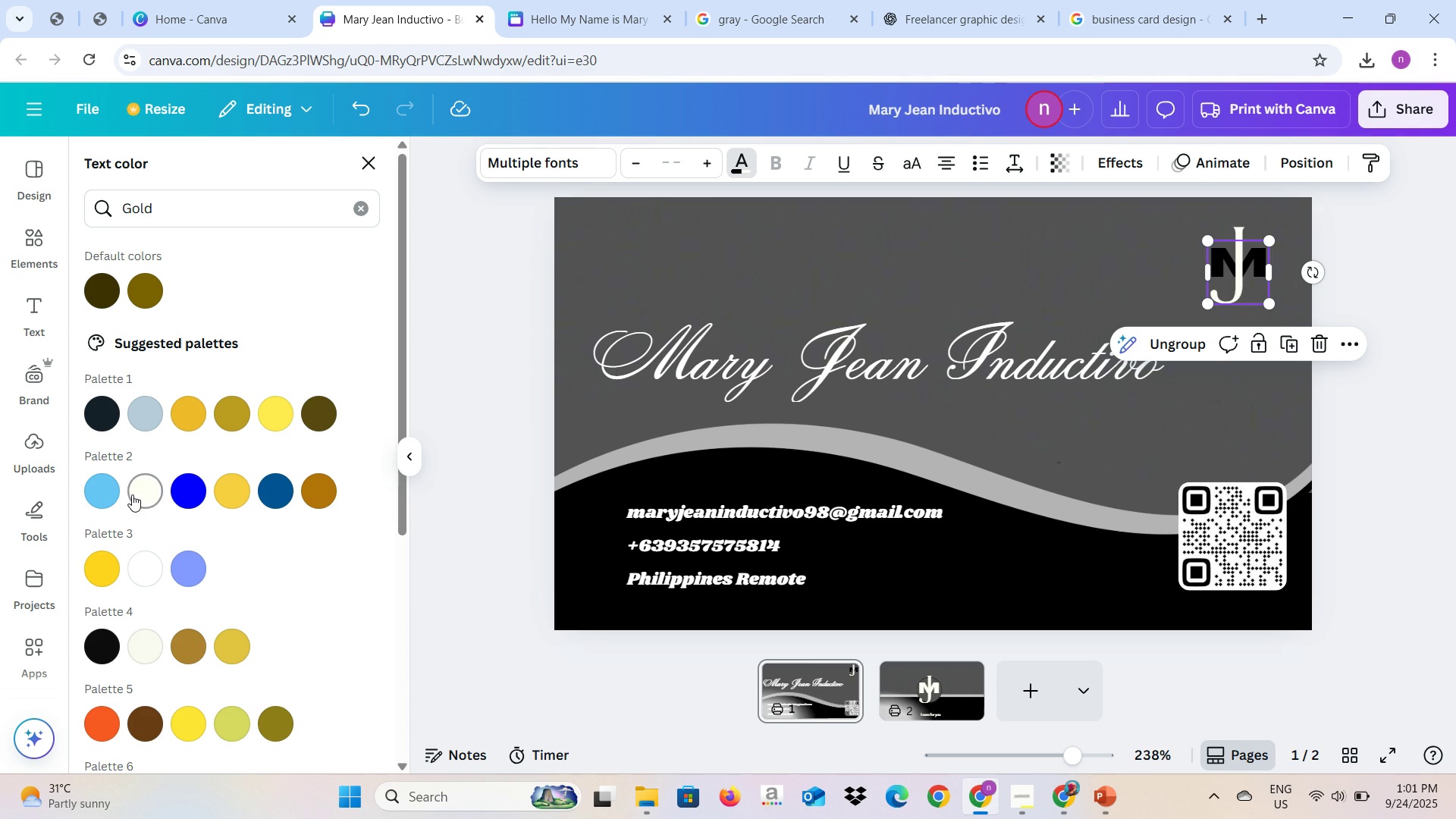 
left_click([132, 494])
 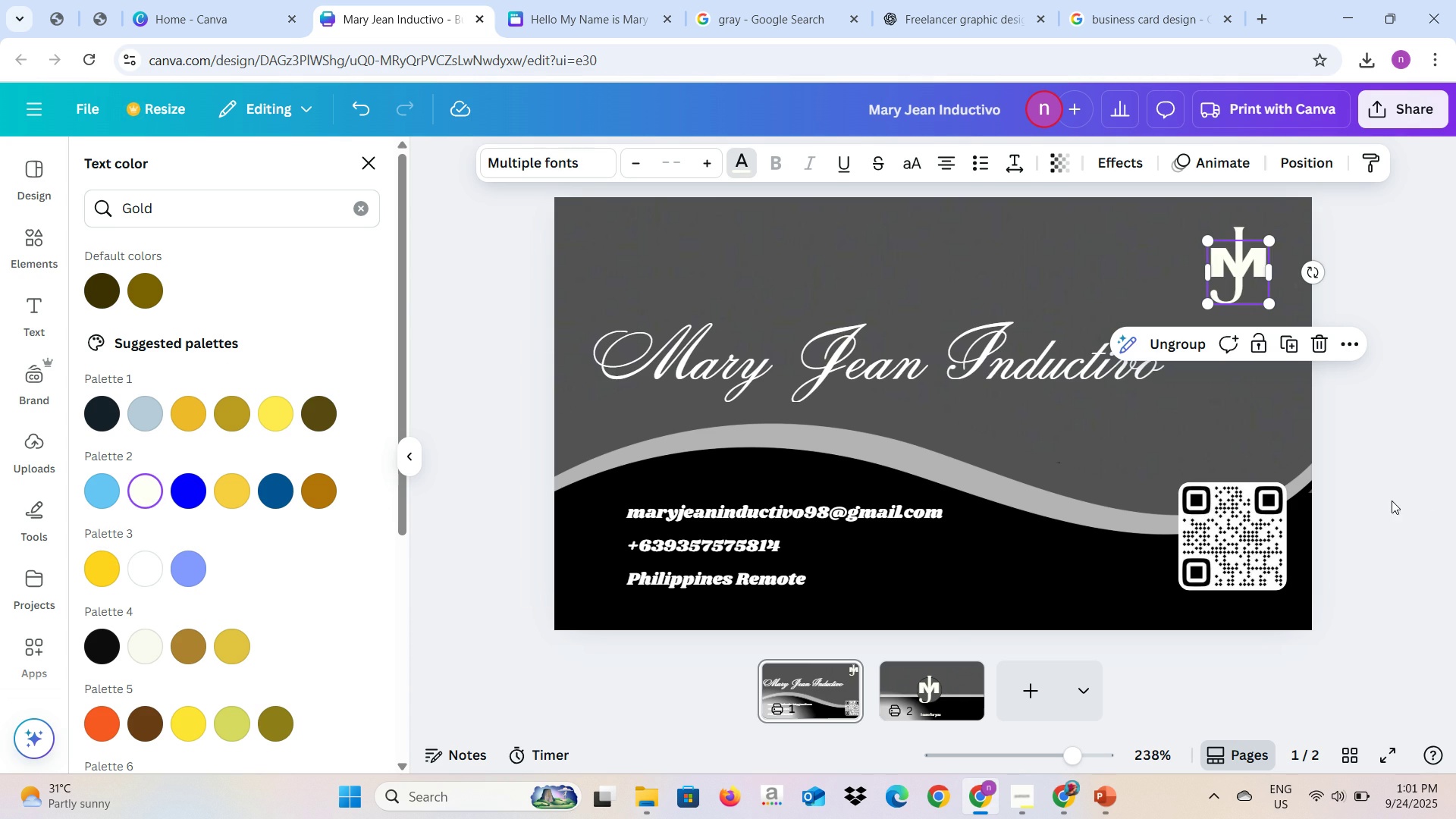 
left_click([1388, 504])
 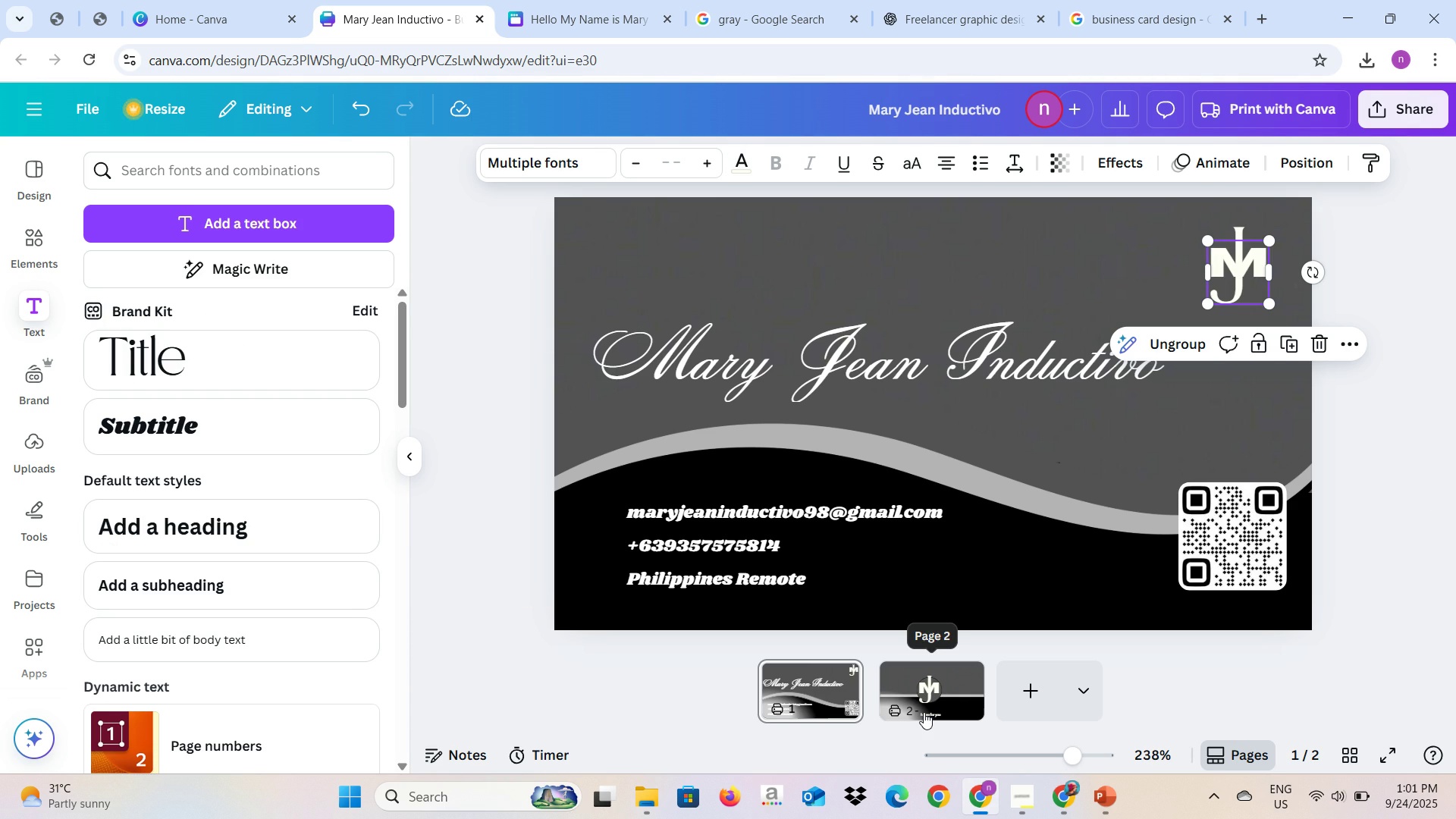 
left_click([929, 704])
 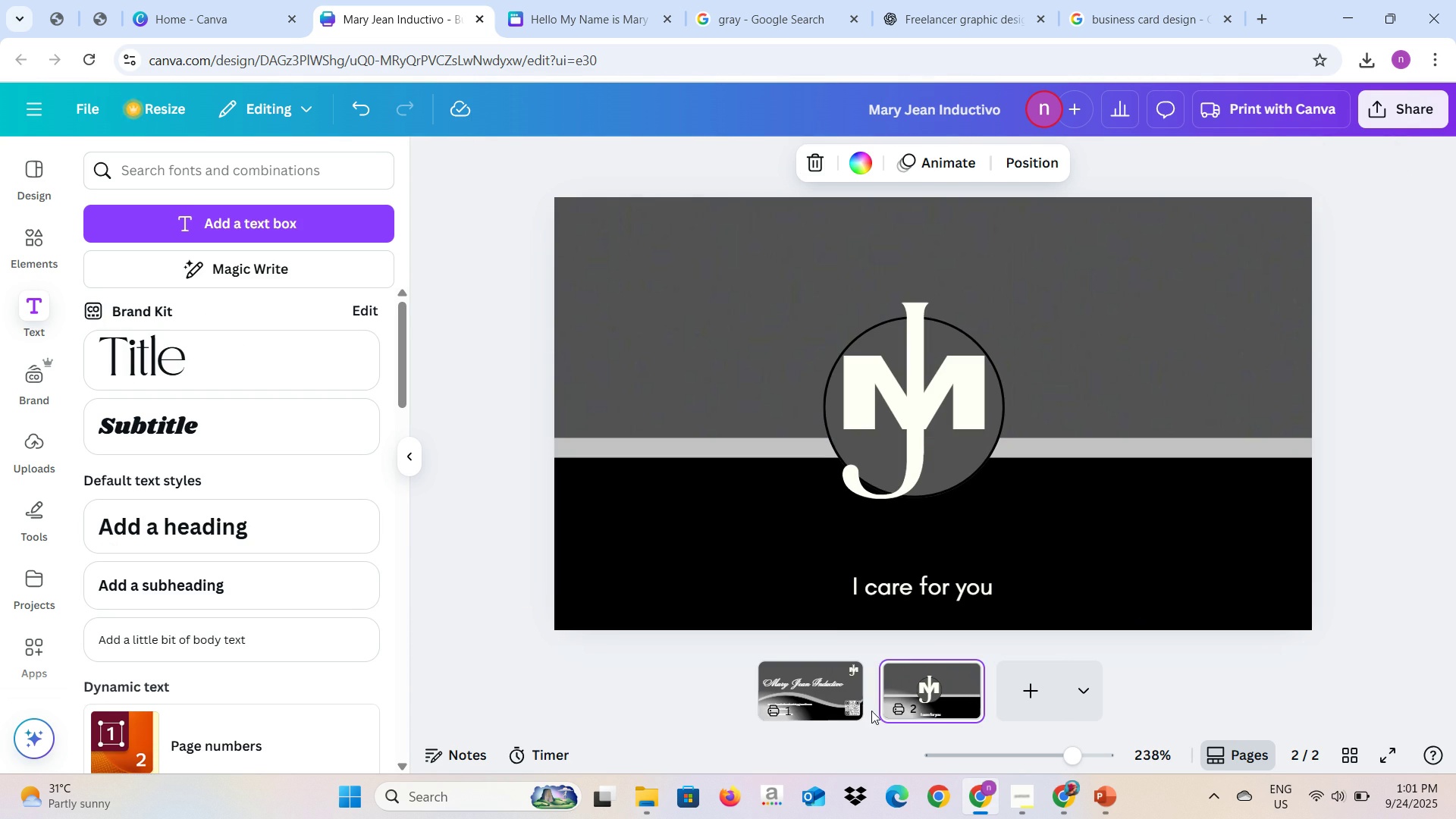 
left_click([811, 682])
 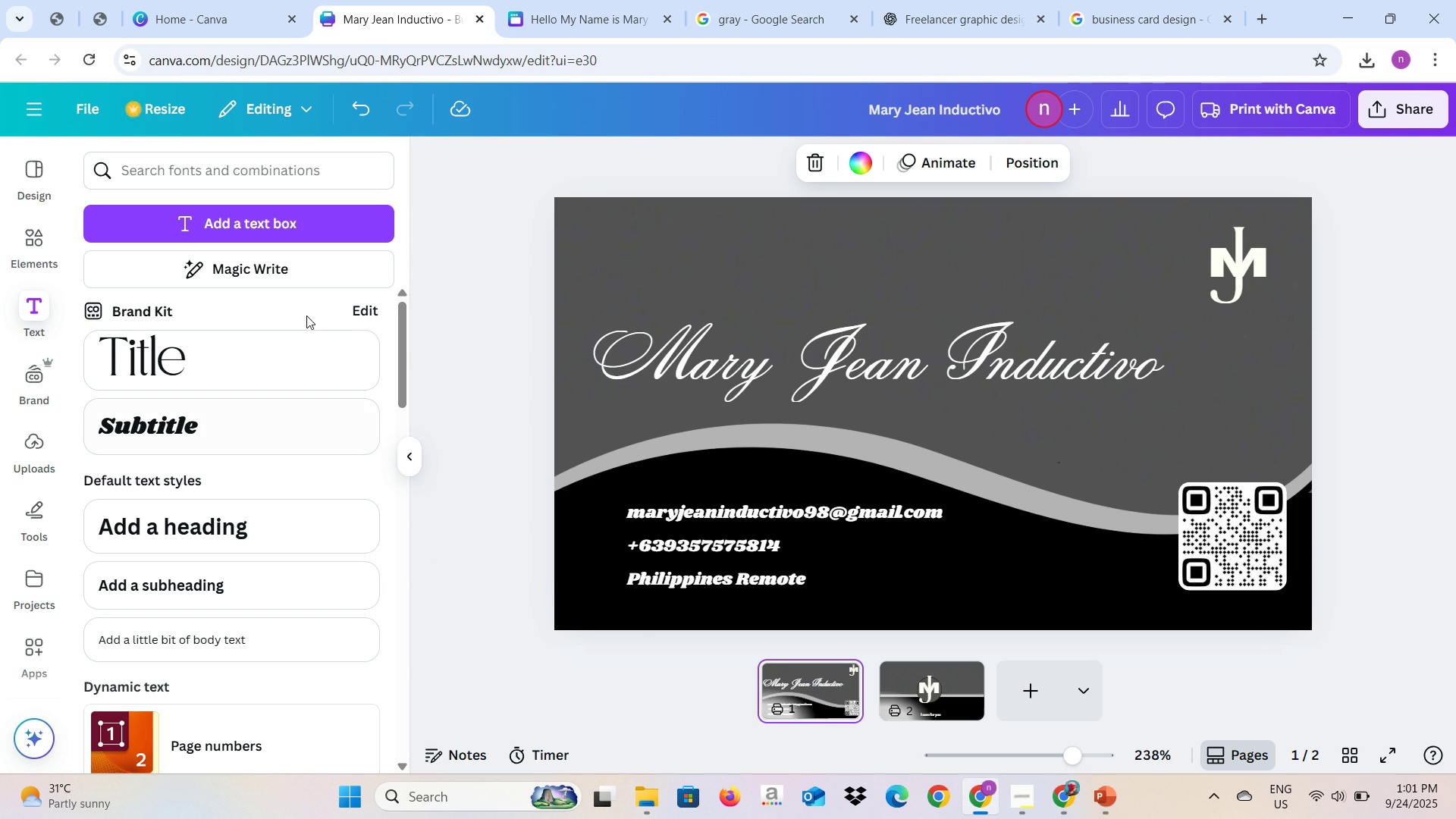 
left_click([418, 463])
 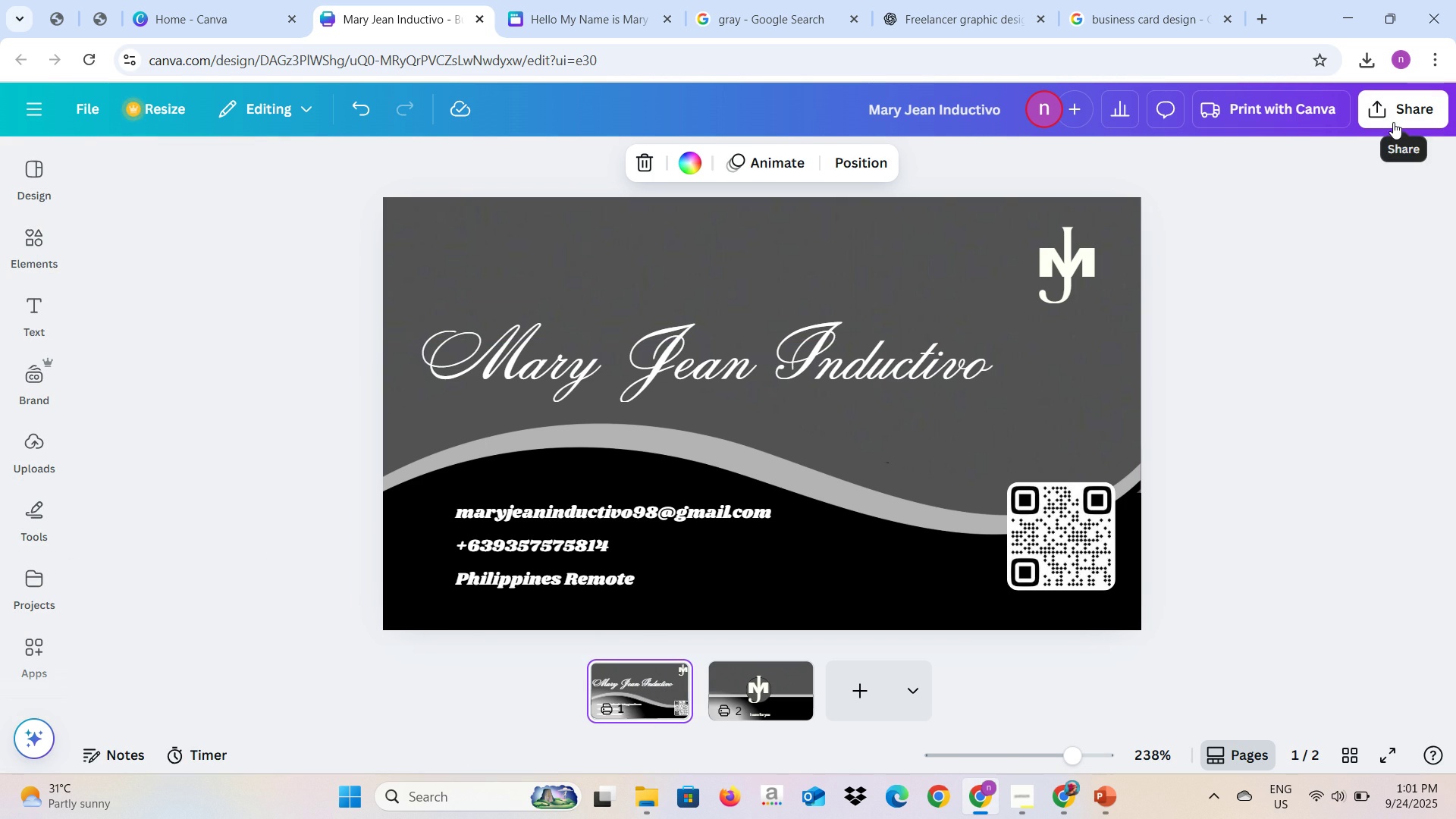 
left_click([1393, 122])
 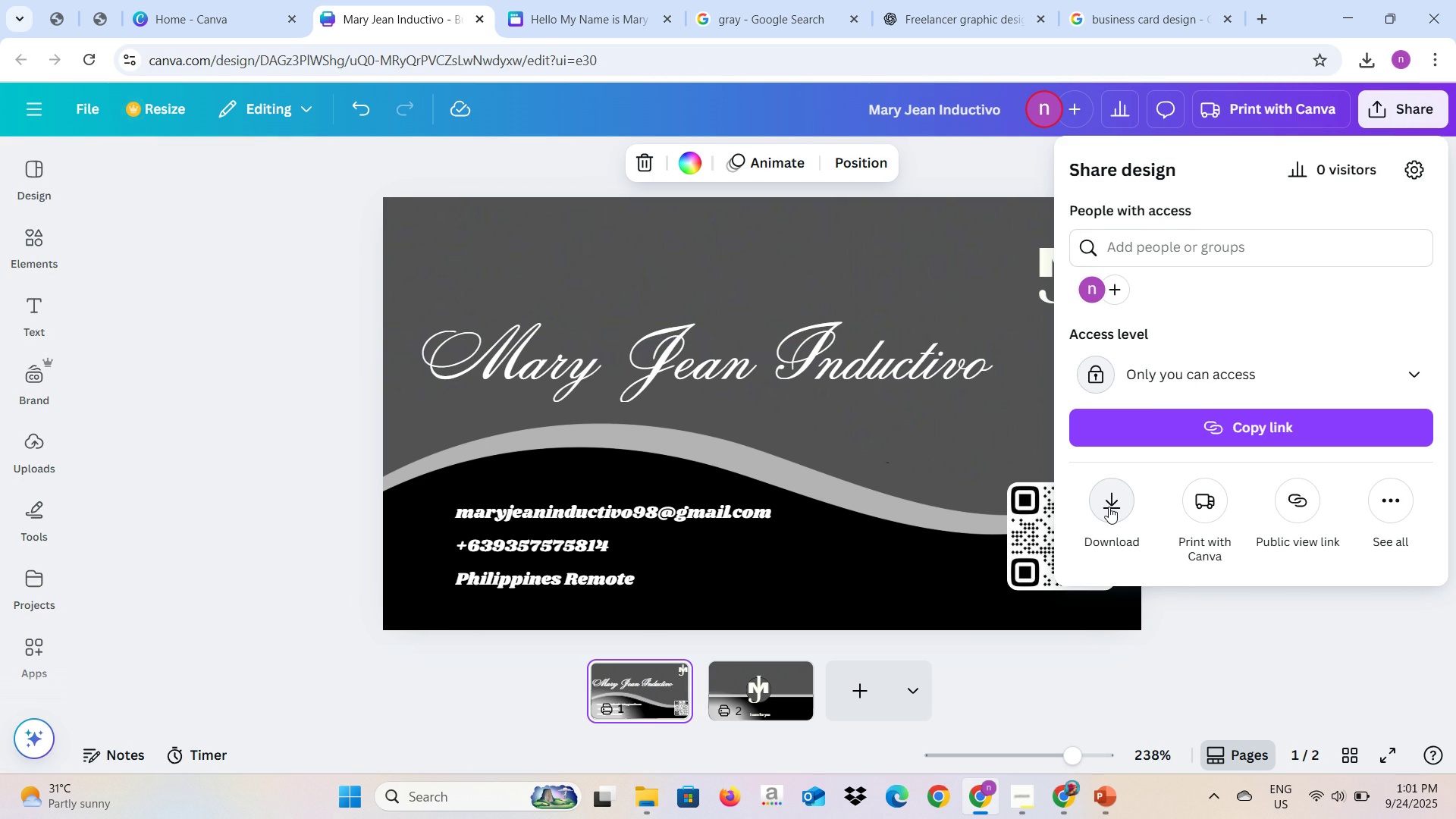 
wait(9.26)
 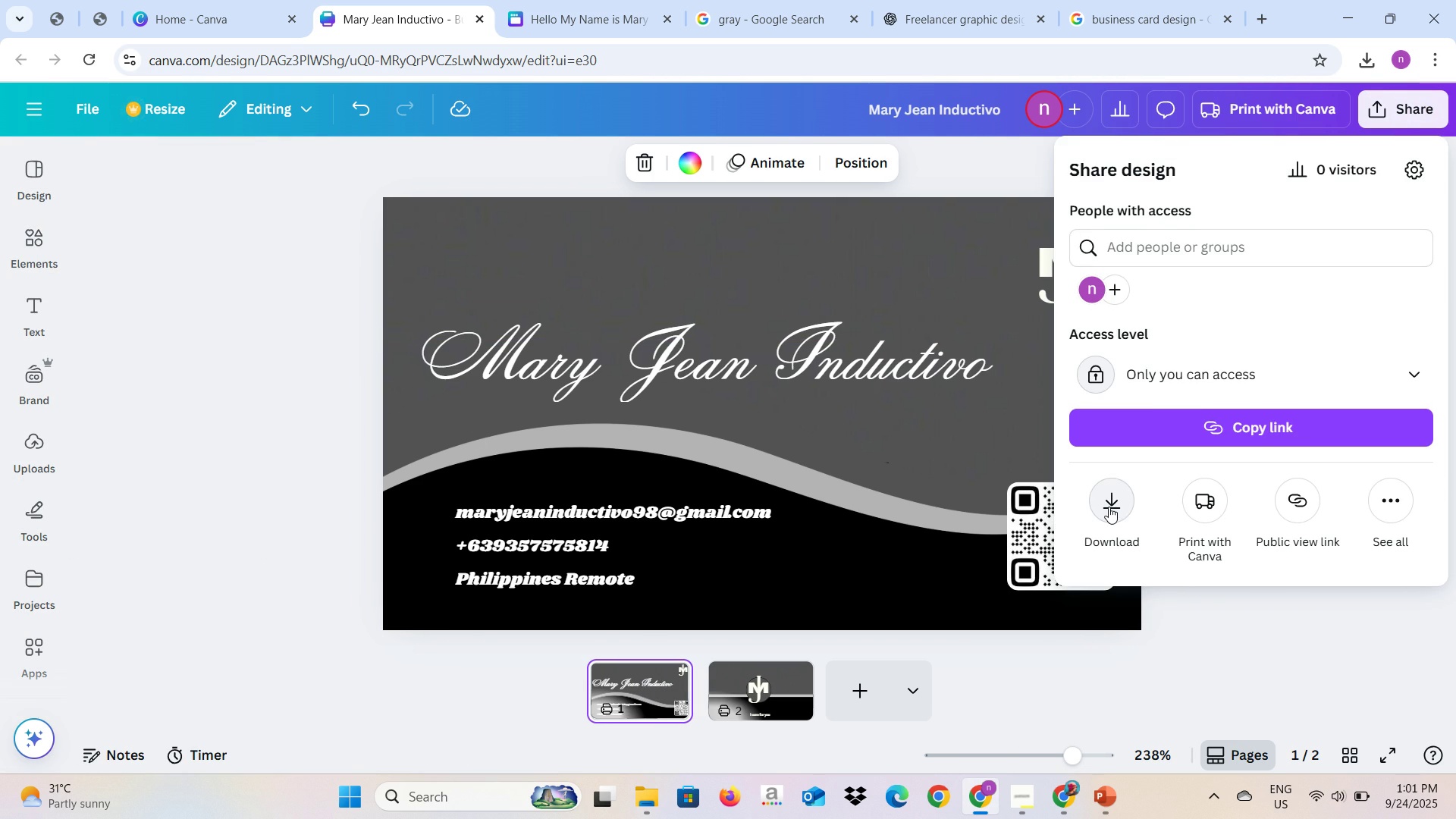 
left_click([1108, 501])
 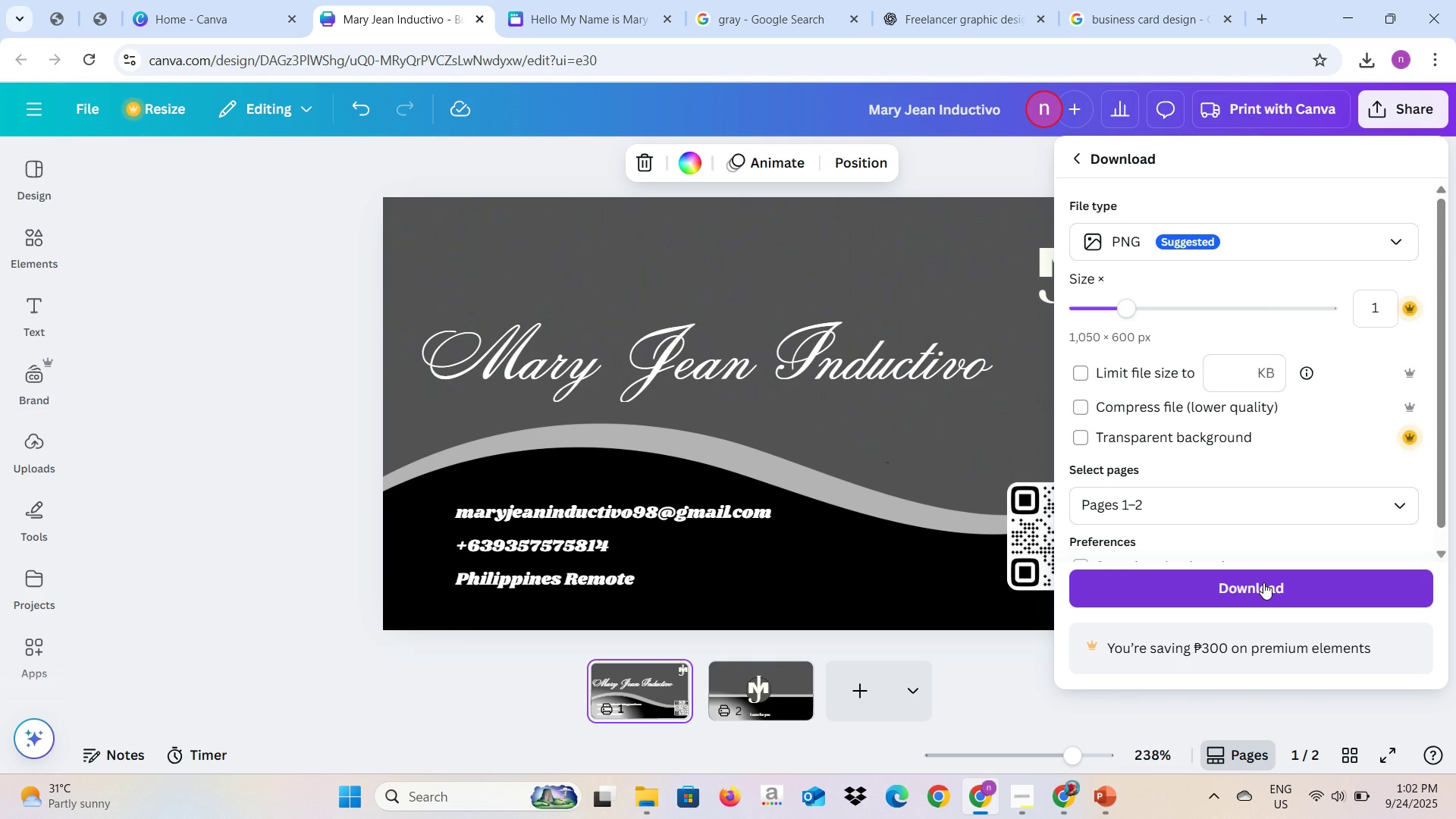 
wait(5.66)
 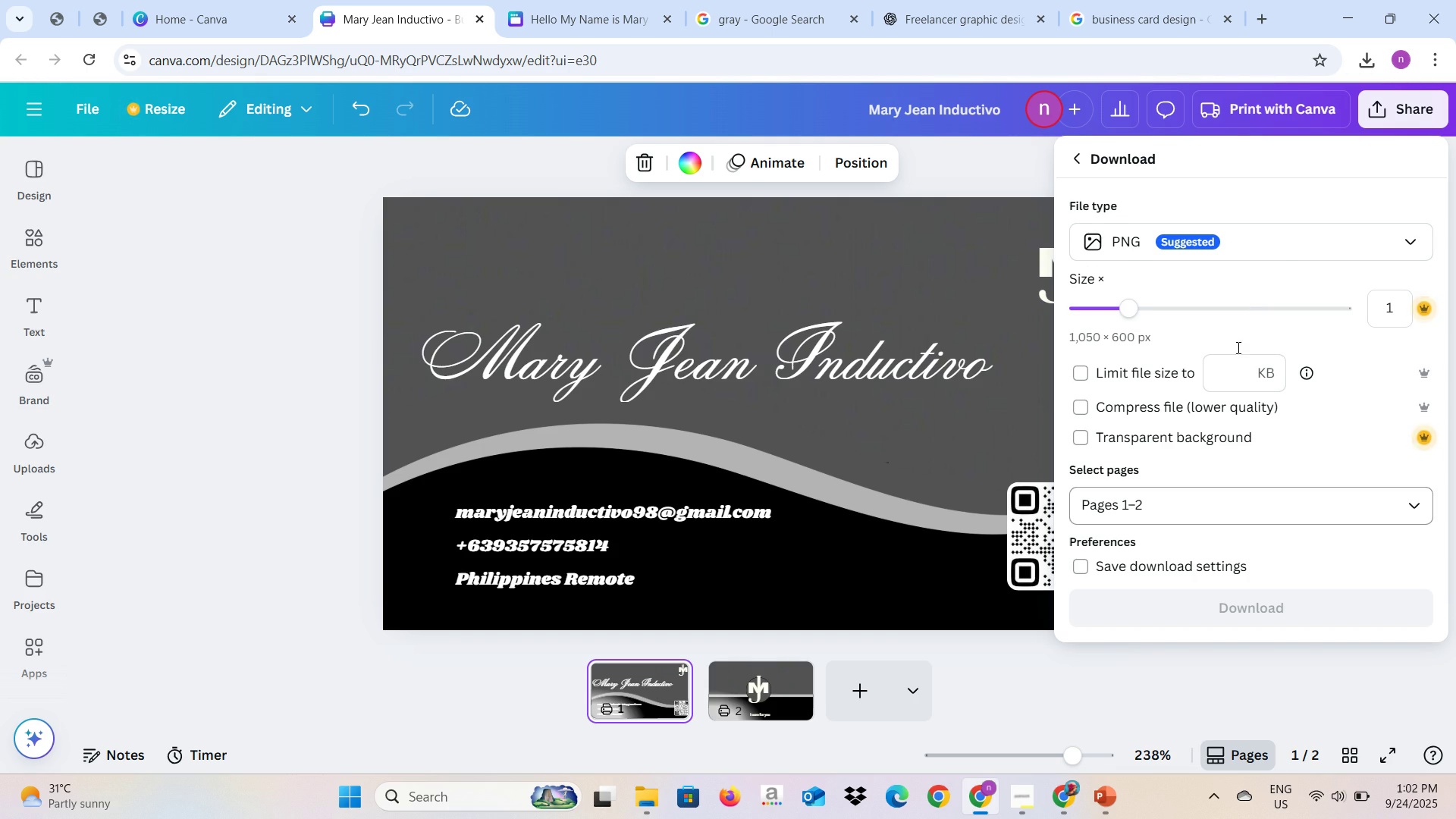 
left_click([1263, 582])
 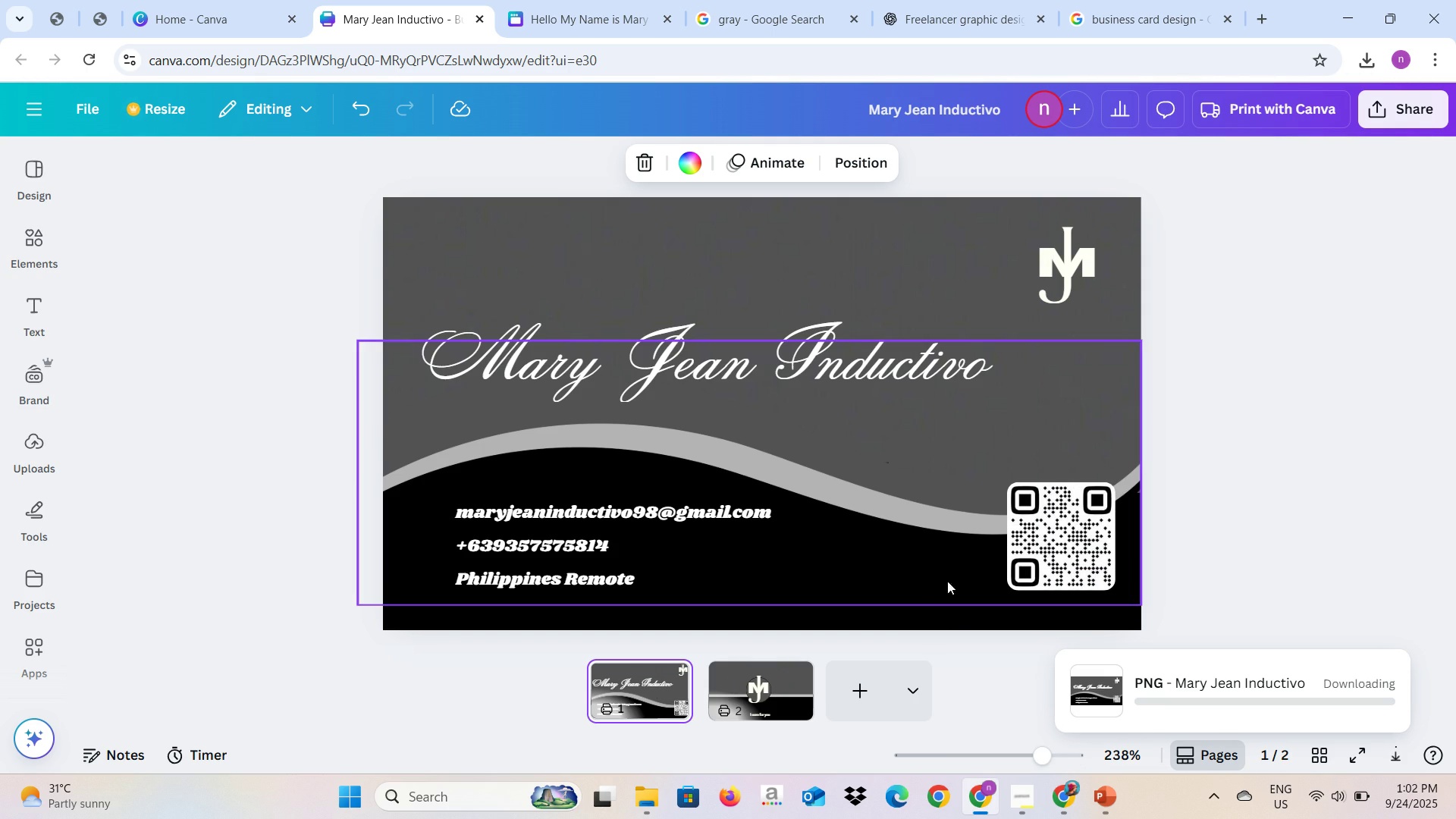 
key(Alt+Tab)
 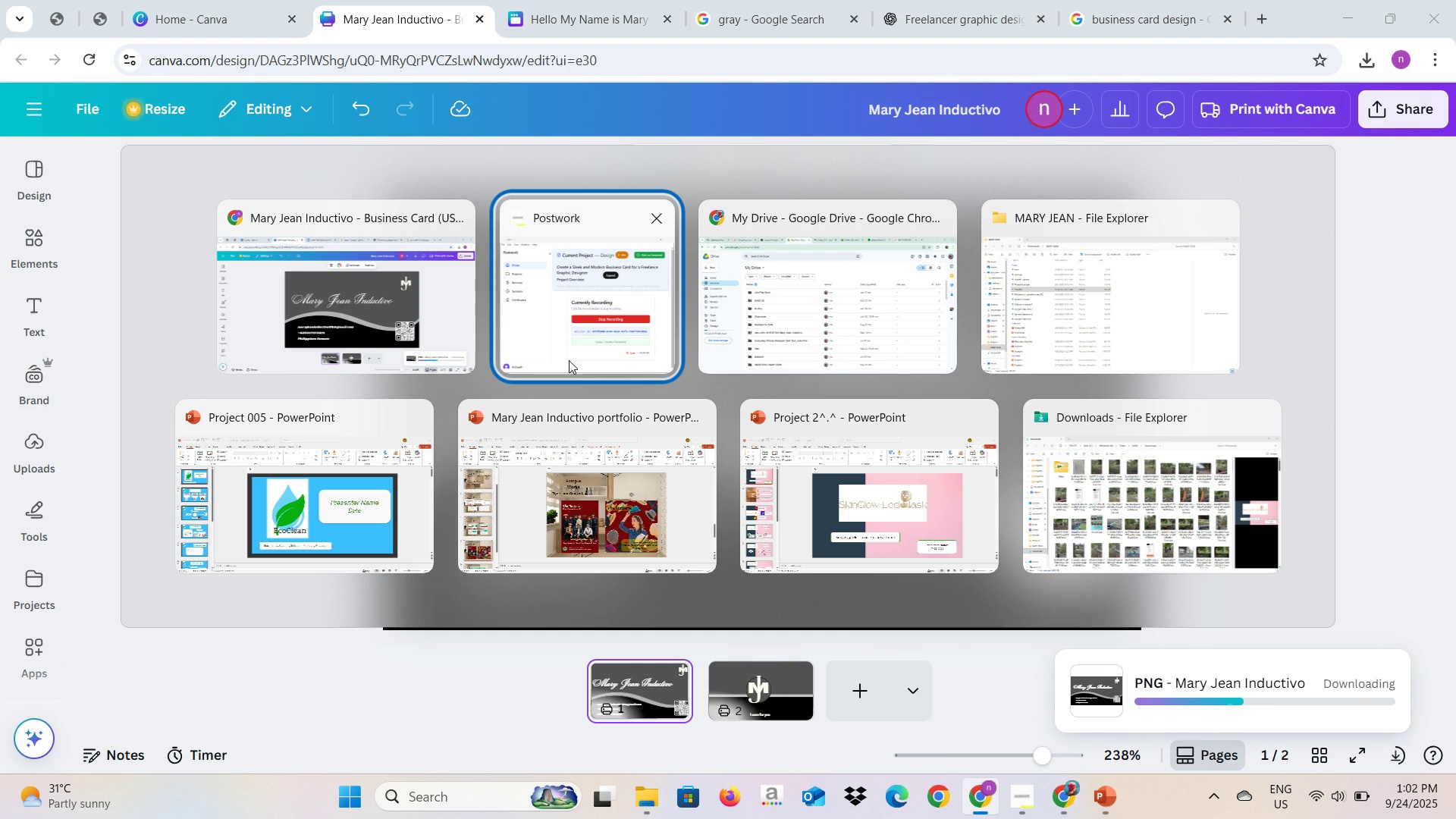 
left_click([592, 320])